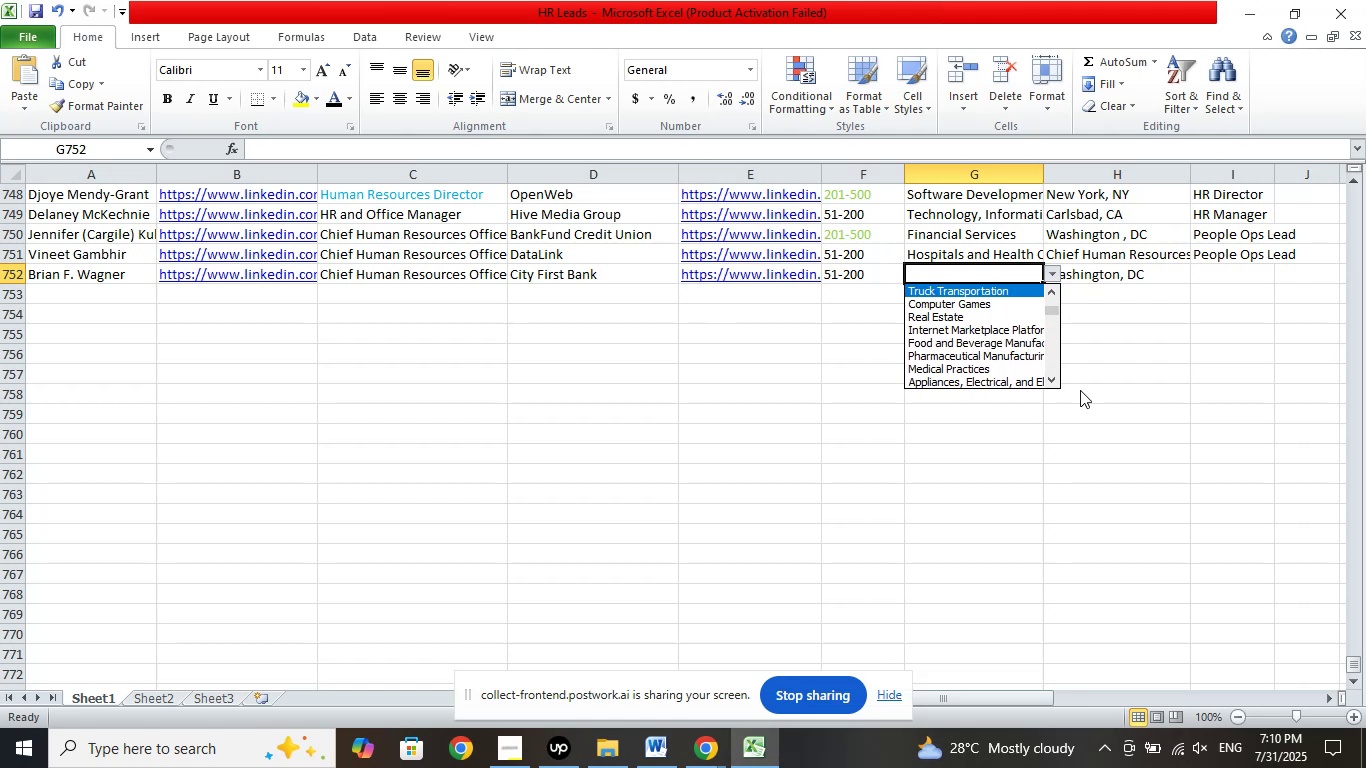 
key(ArrowUp)
 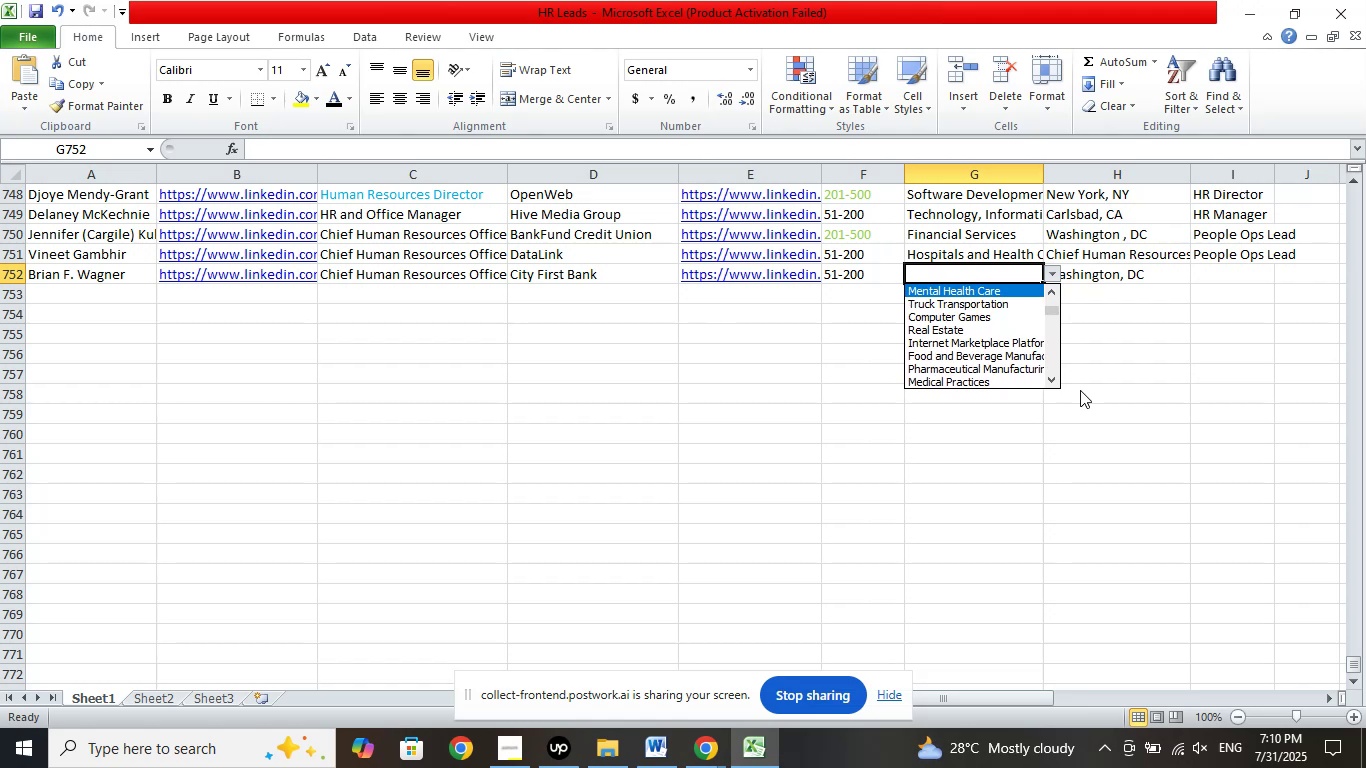 
key(ArrowUp)
 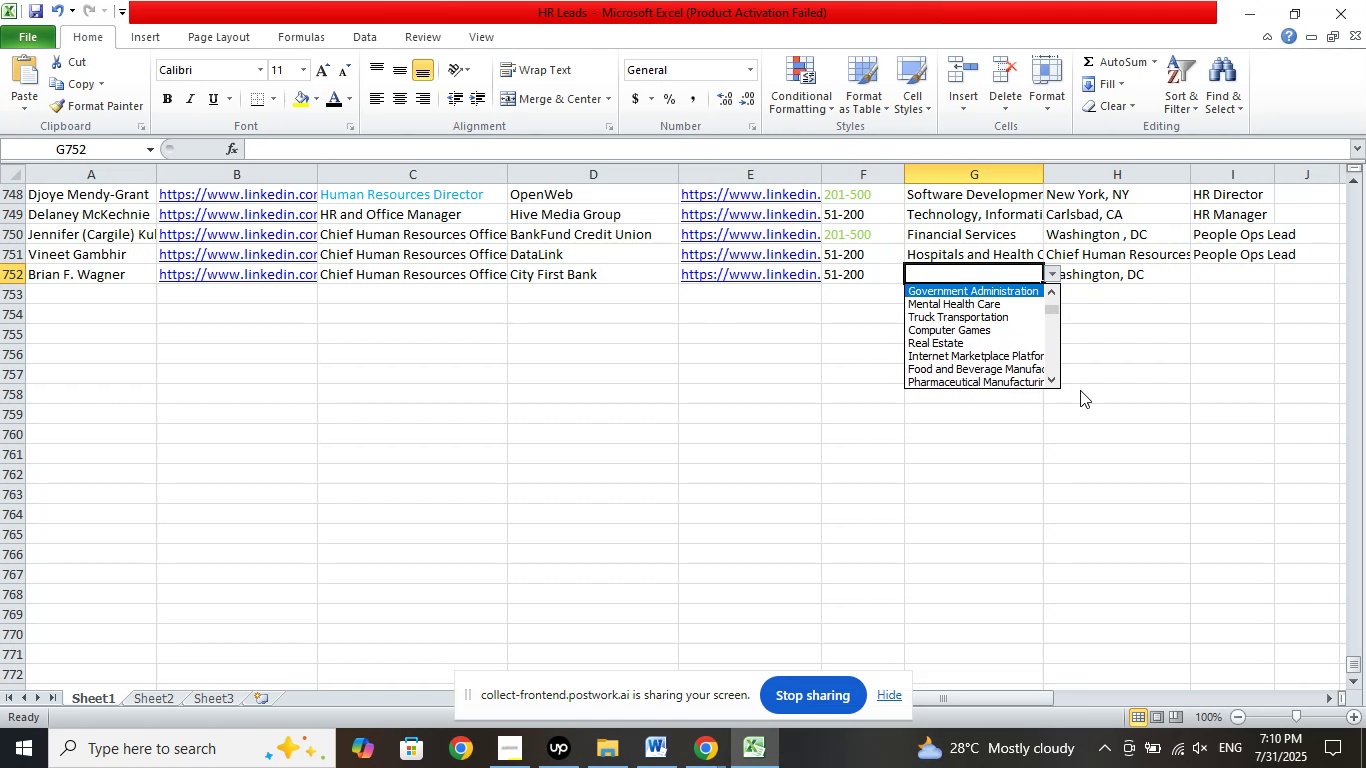 
key(ArrowUp)
 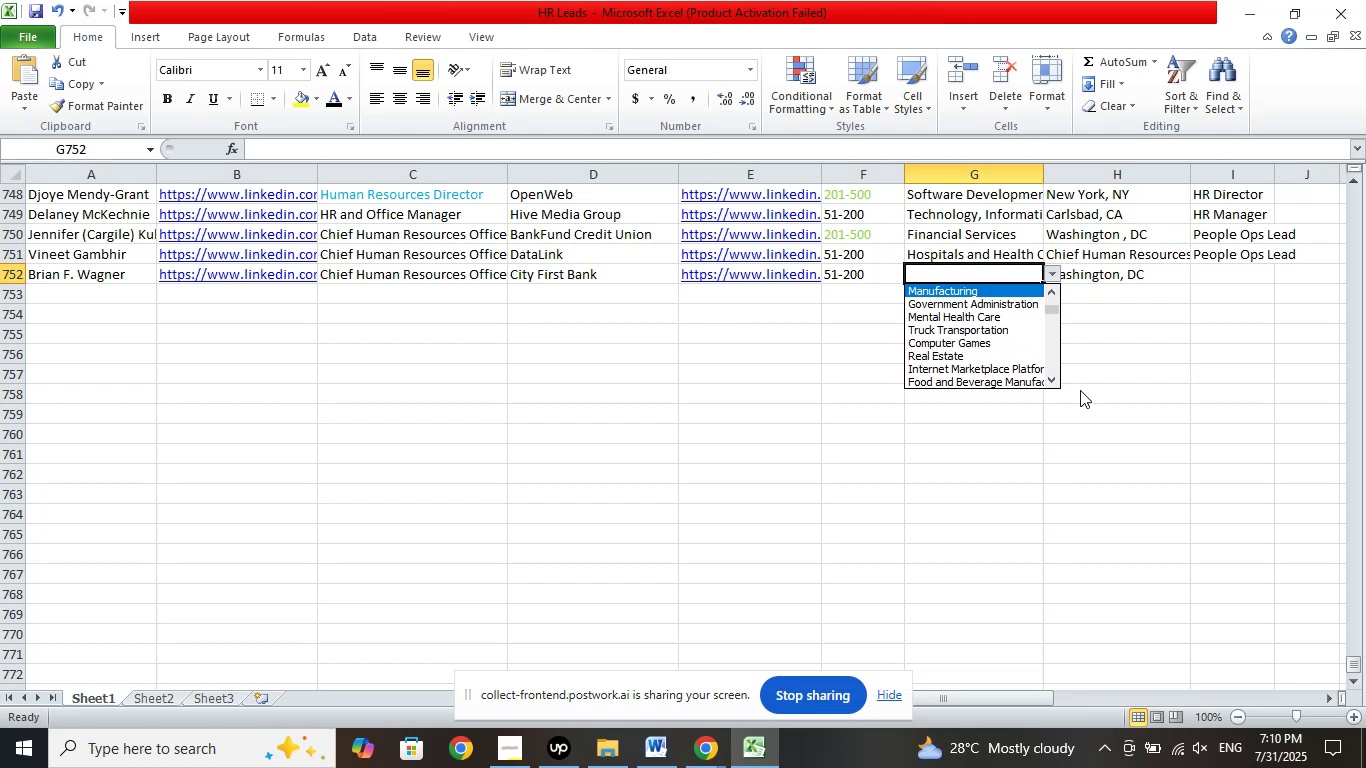 
key(ArrowUp)
 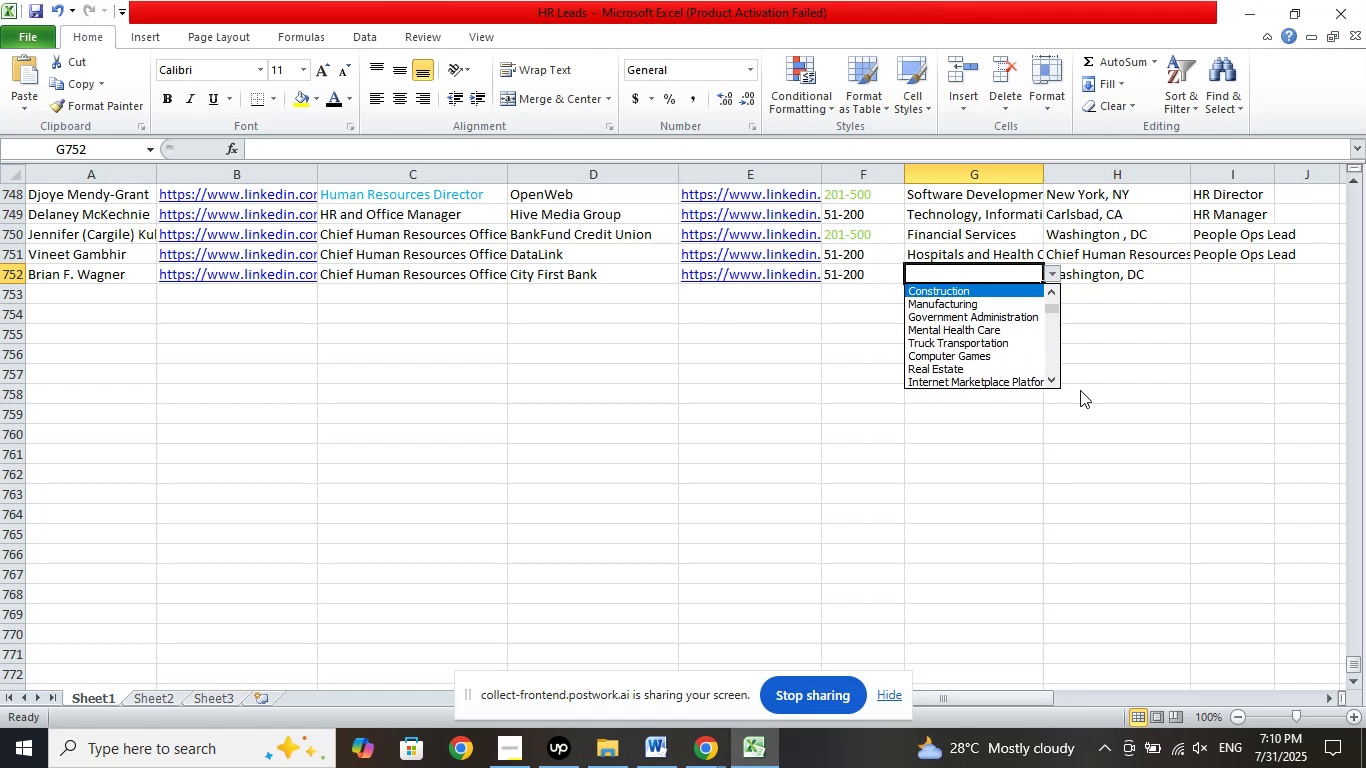 
key(ArrowUp)
 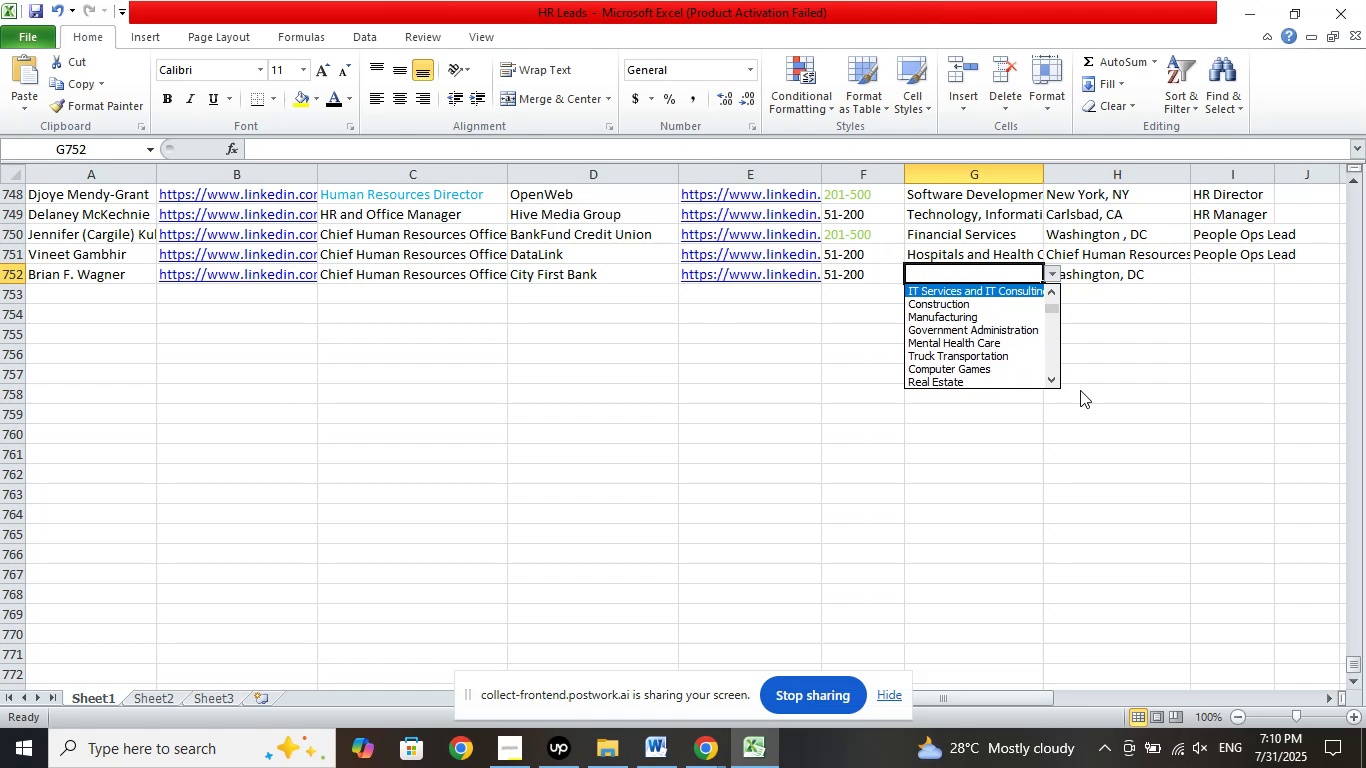 
key(ArrowUp)
 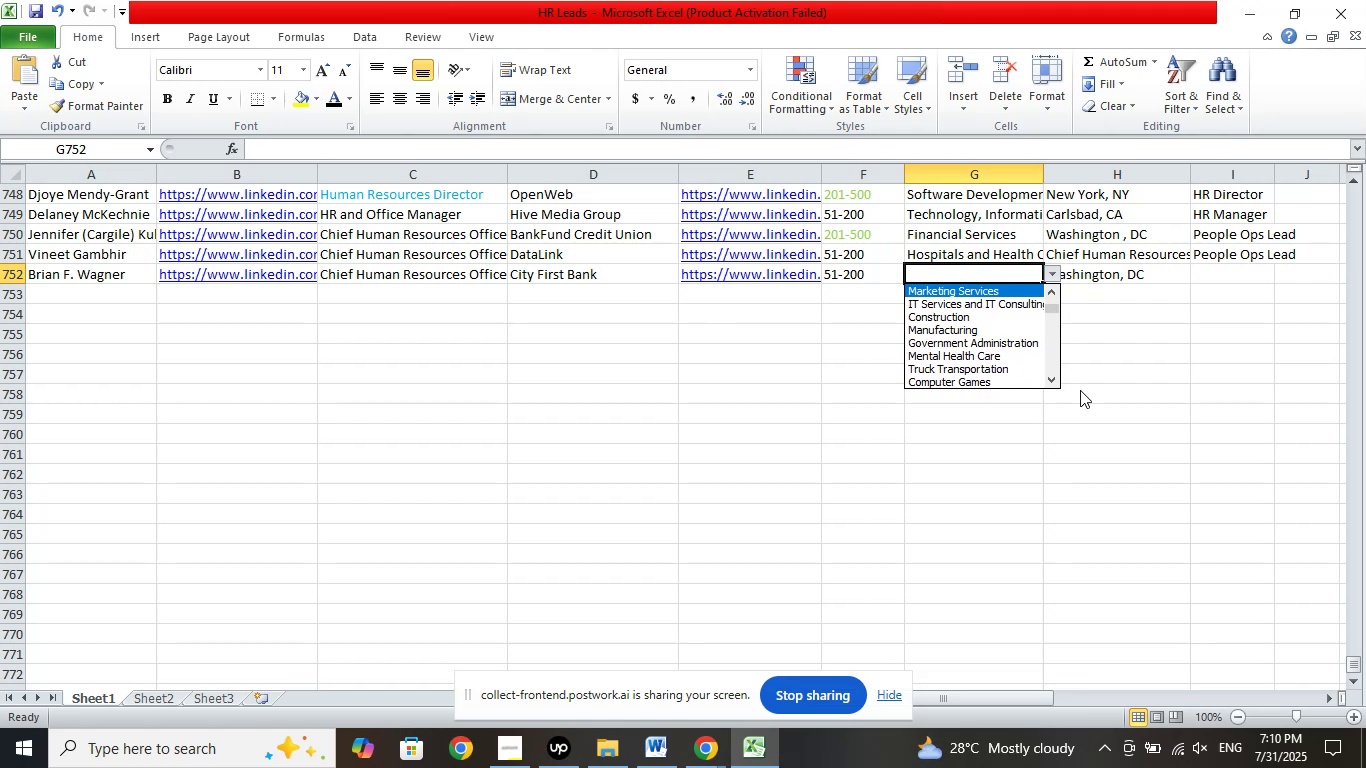 
key(ArrowUp)
 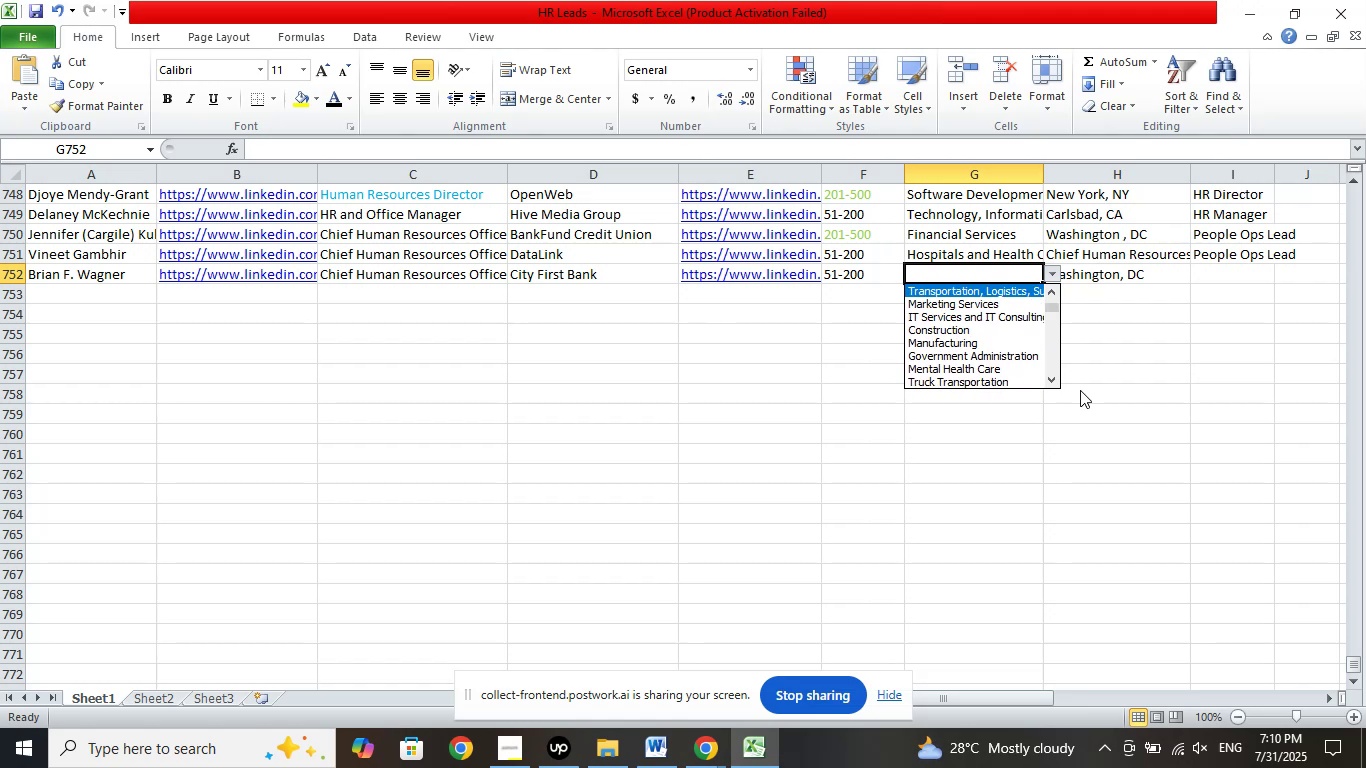 
key(ArrowUp)
 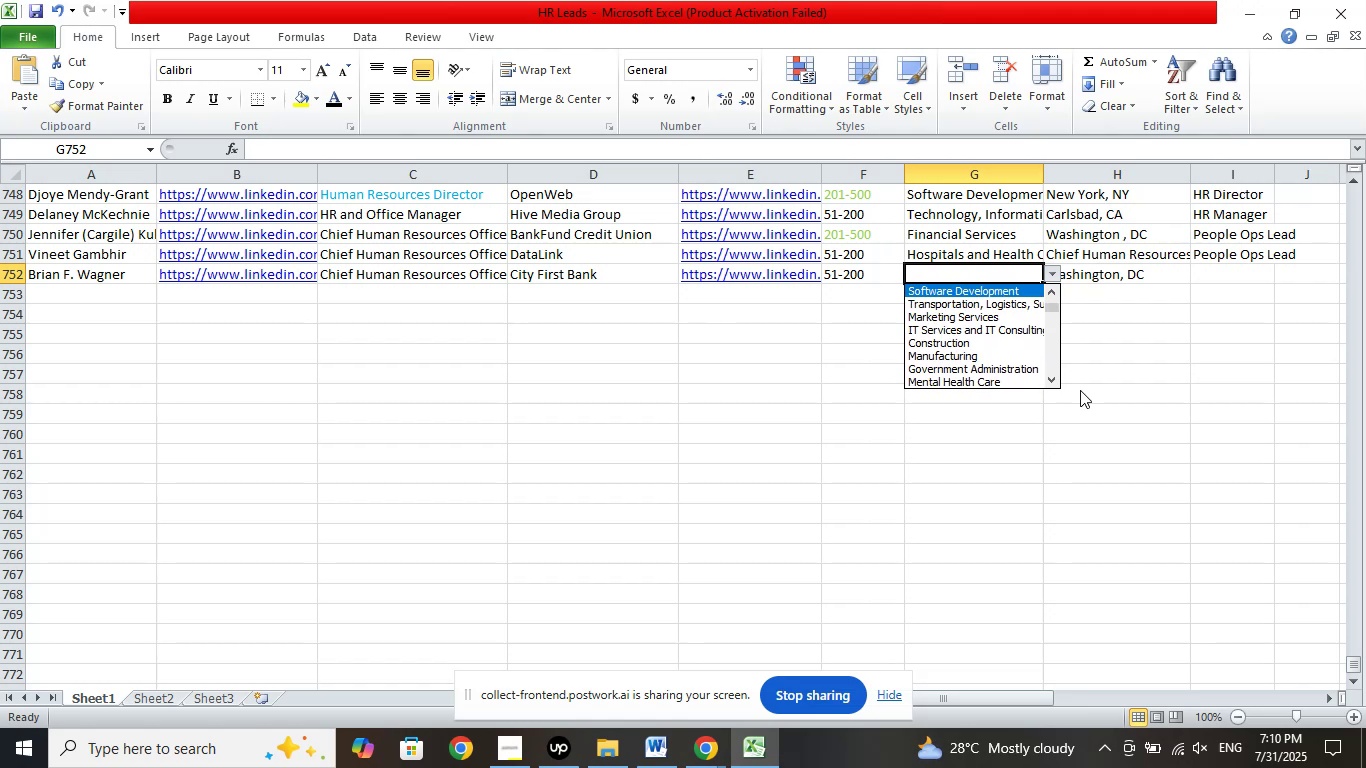 
key(ArrowUp)
 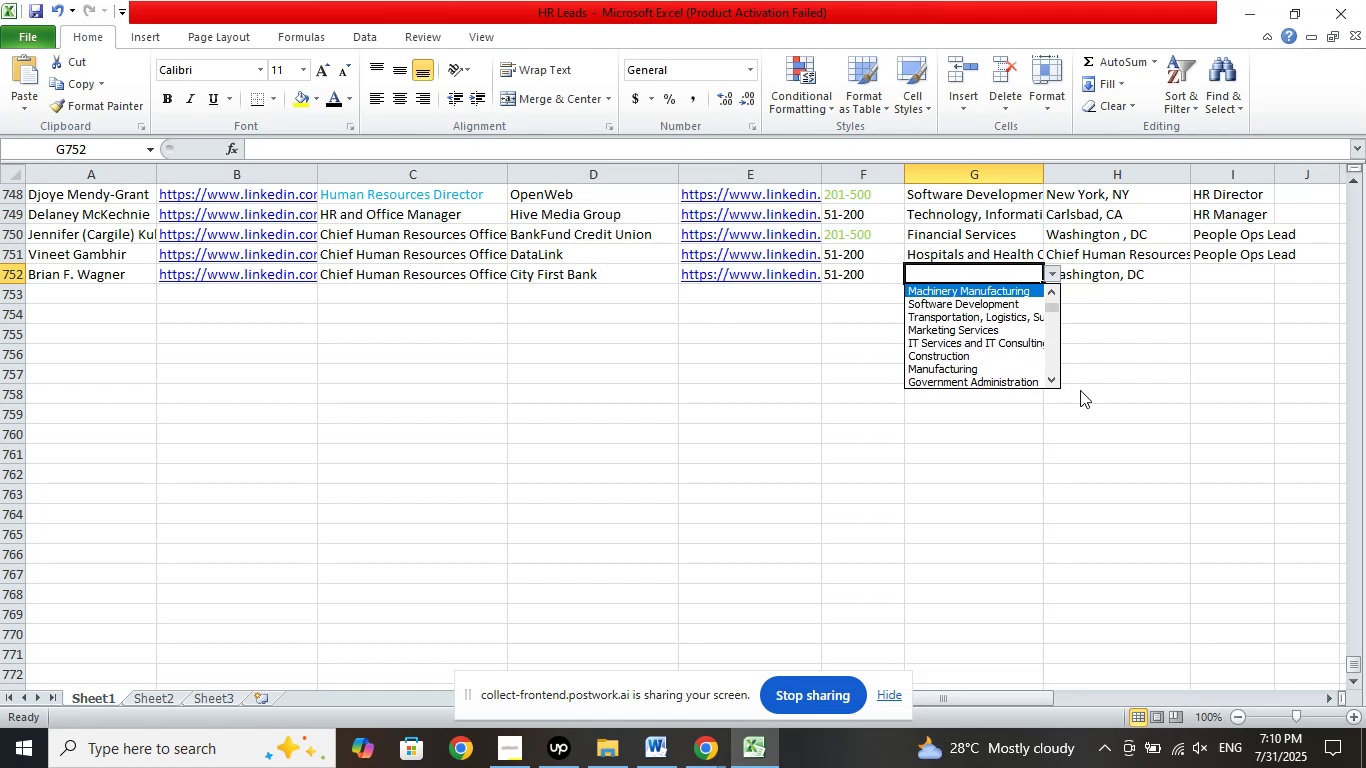 
key(ArrowUp)
 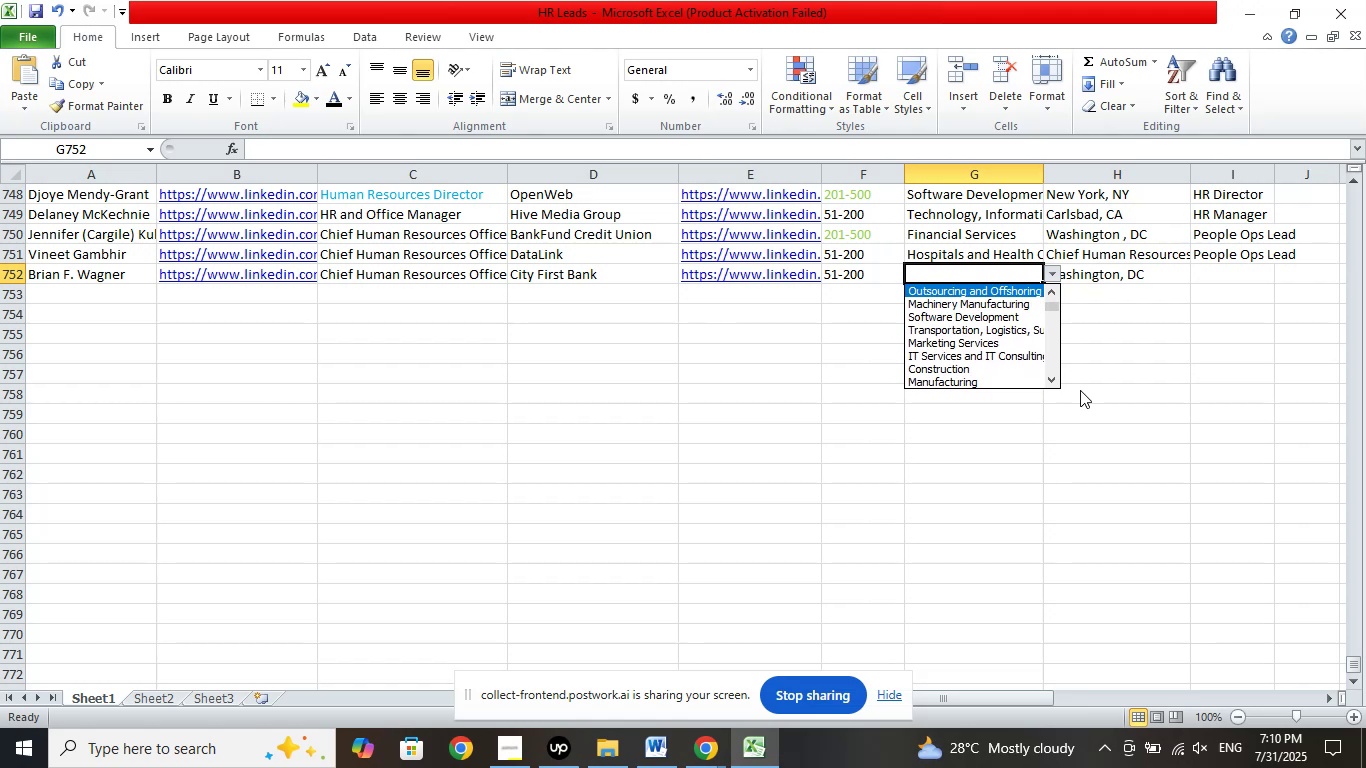 
key(ArrowUp)
 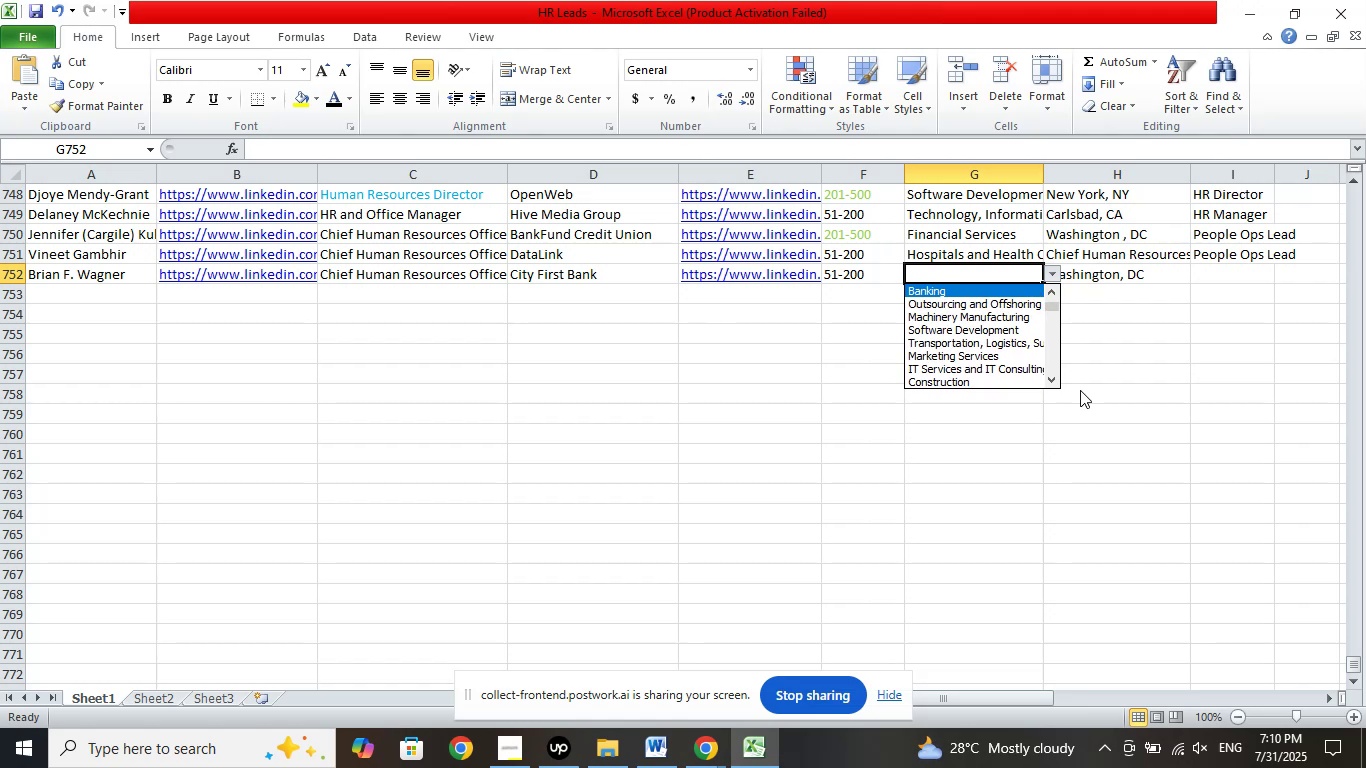 
key(ArrowUp)
 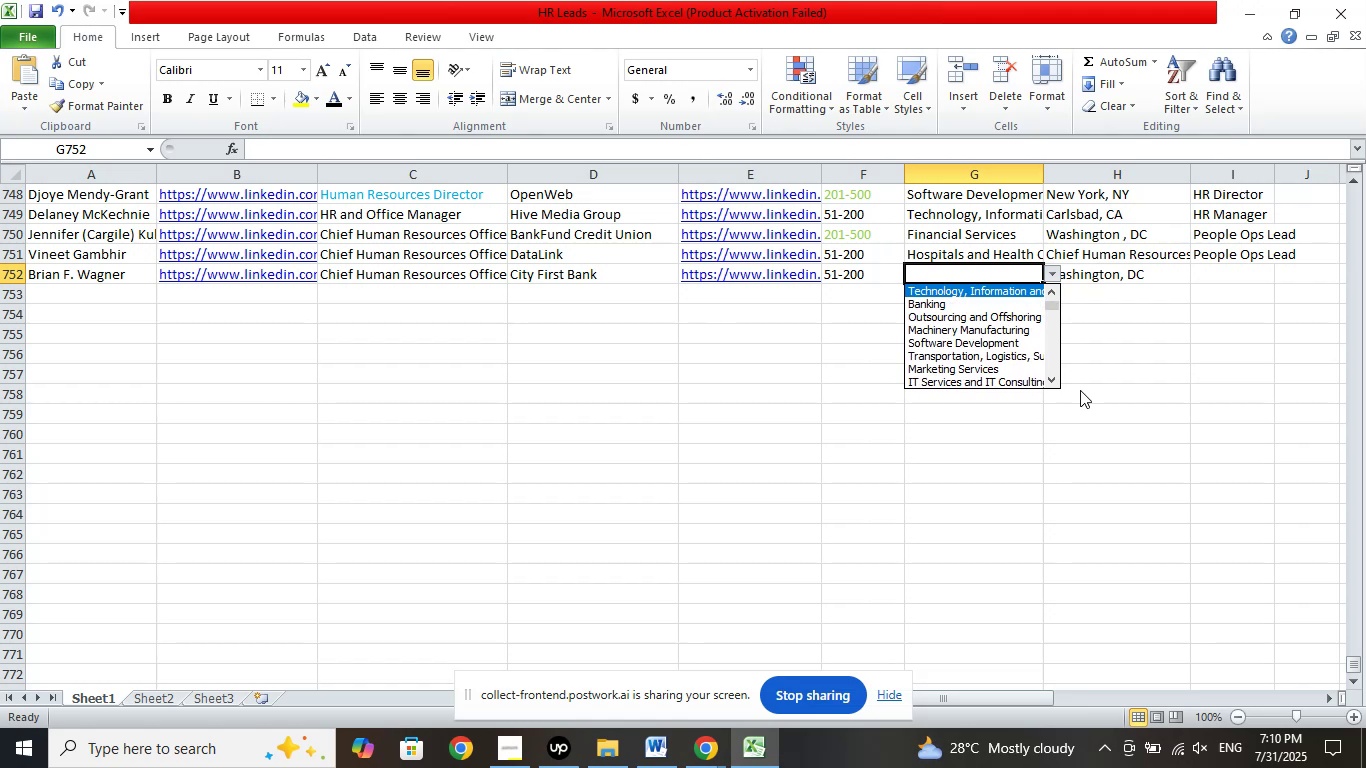 
key(ArrowDown)
 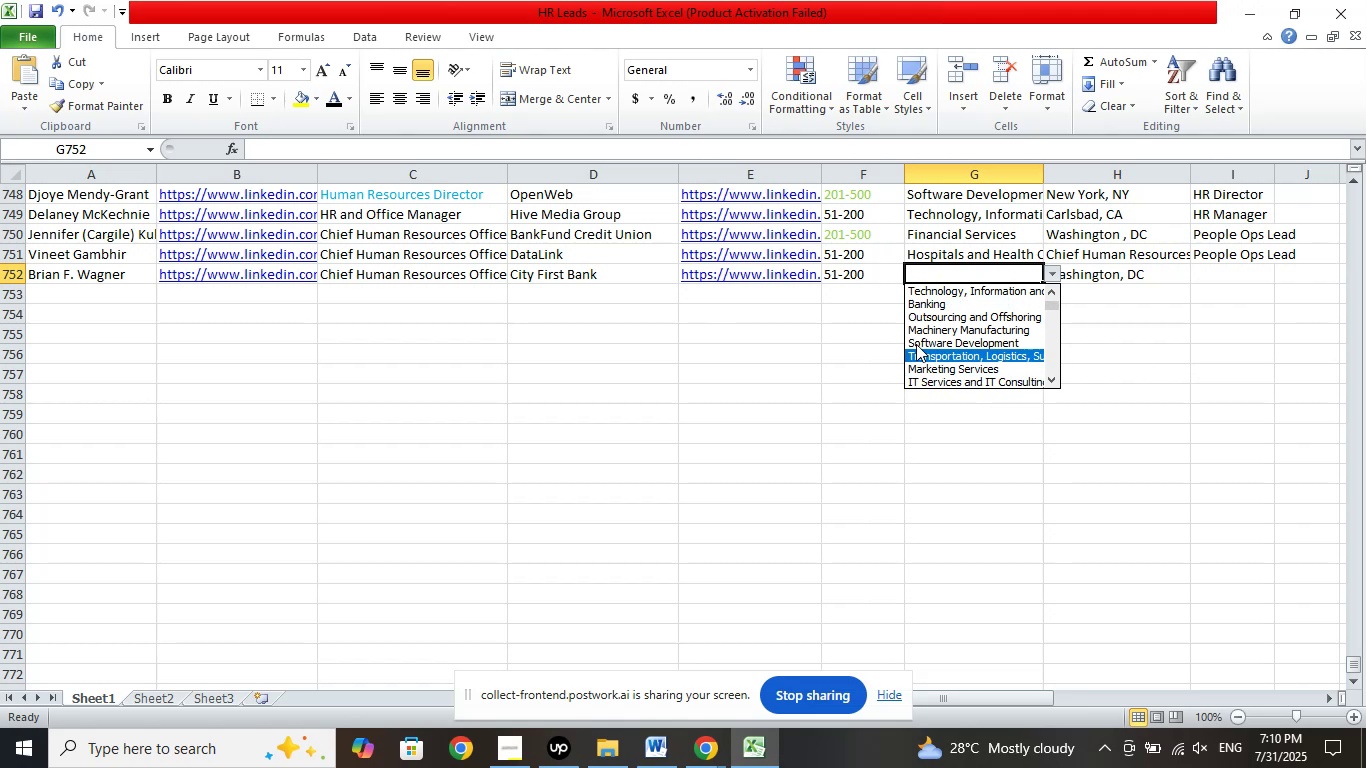 
left_click([919, 304])
 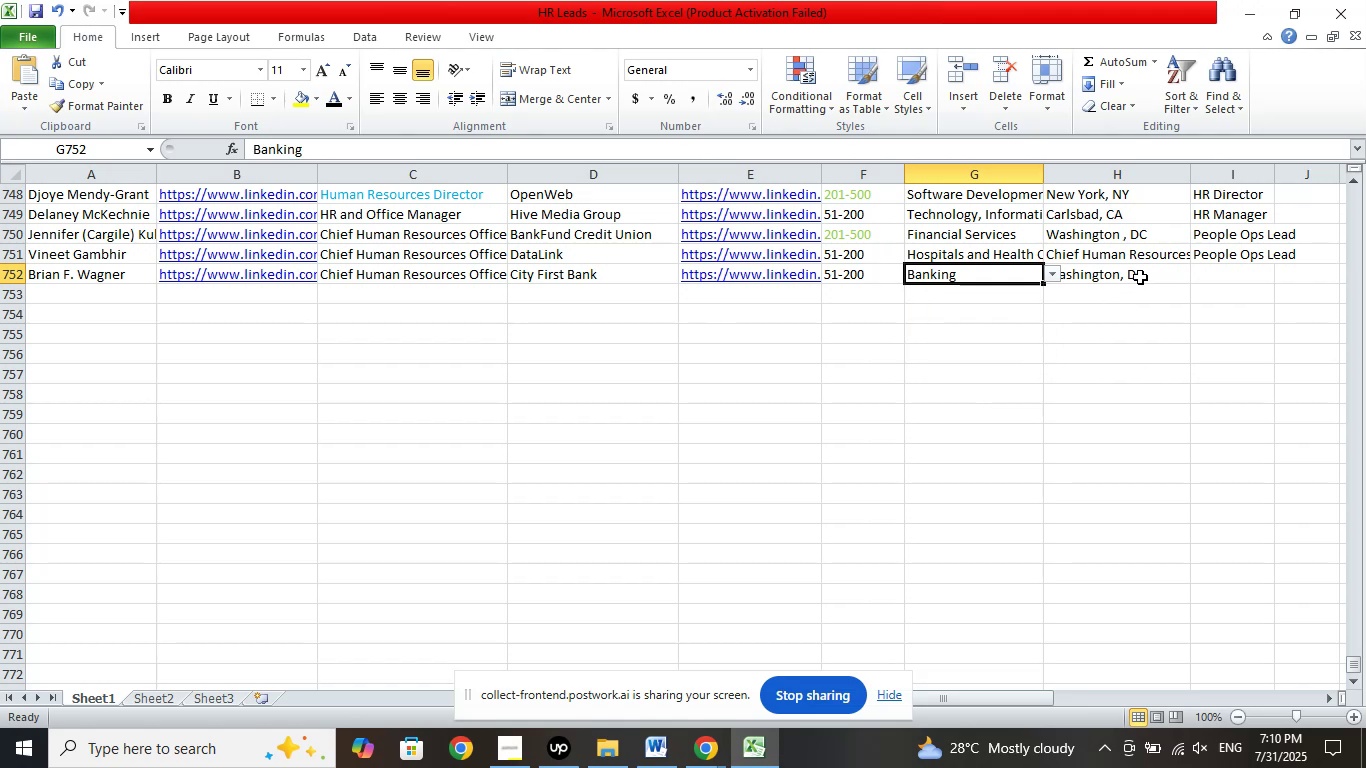 
left_click([1140, 277])
 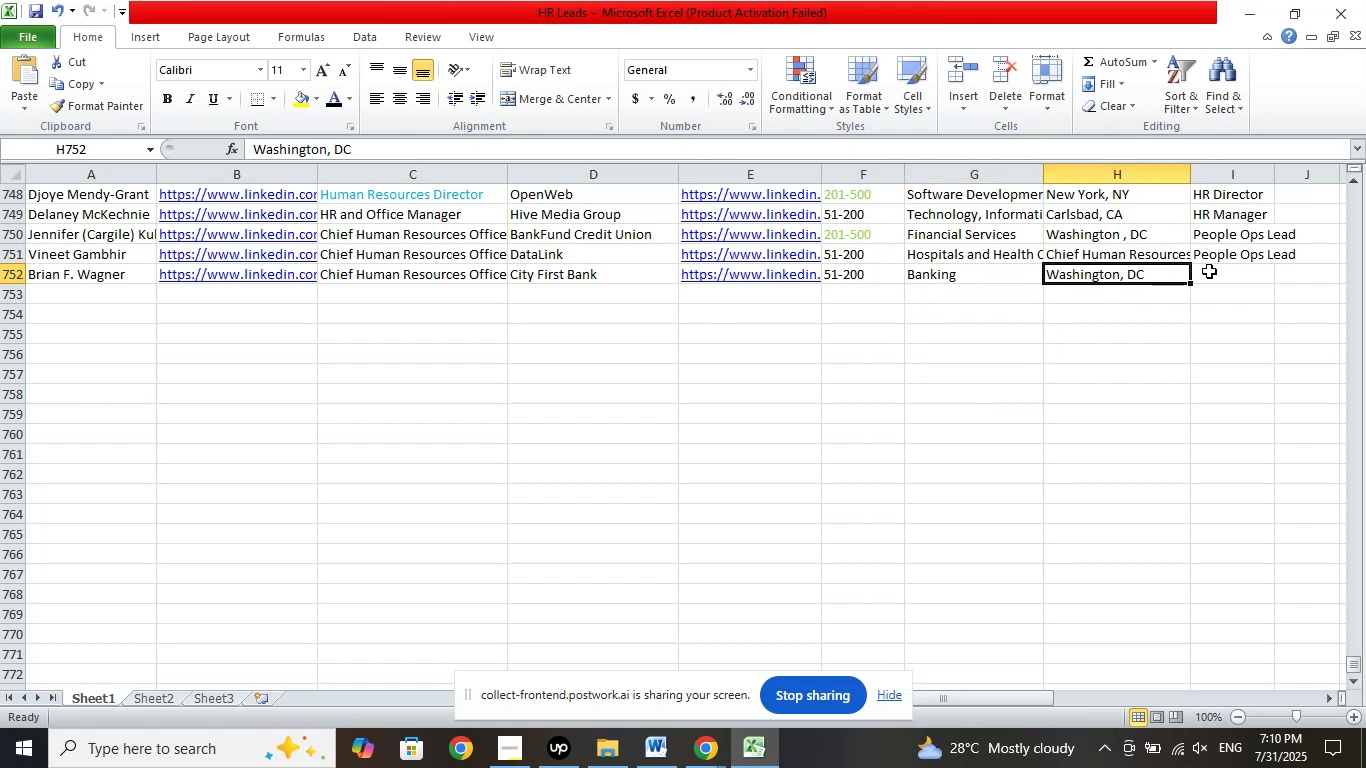 
left_click([1215, 269])
 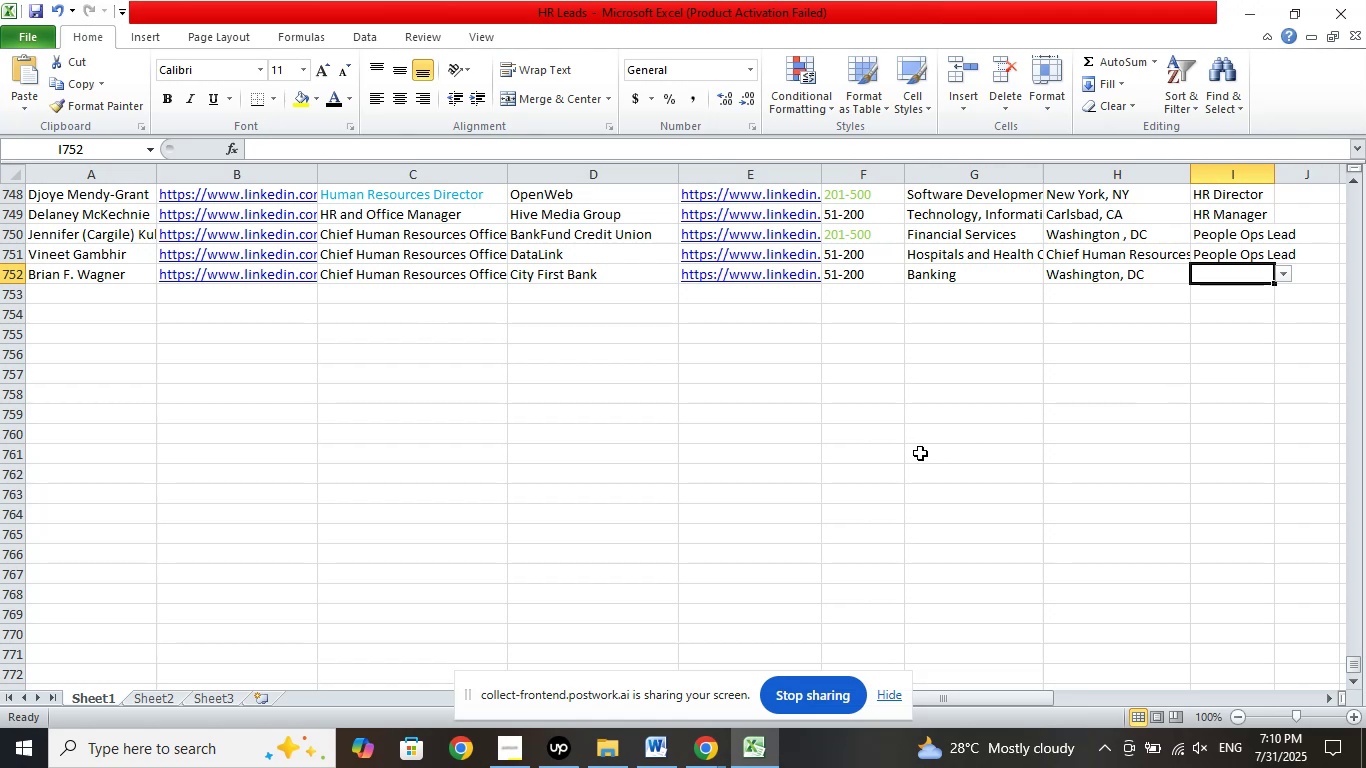 
wait(14.91)
 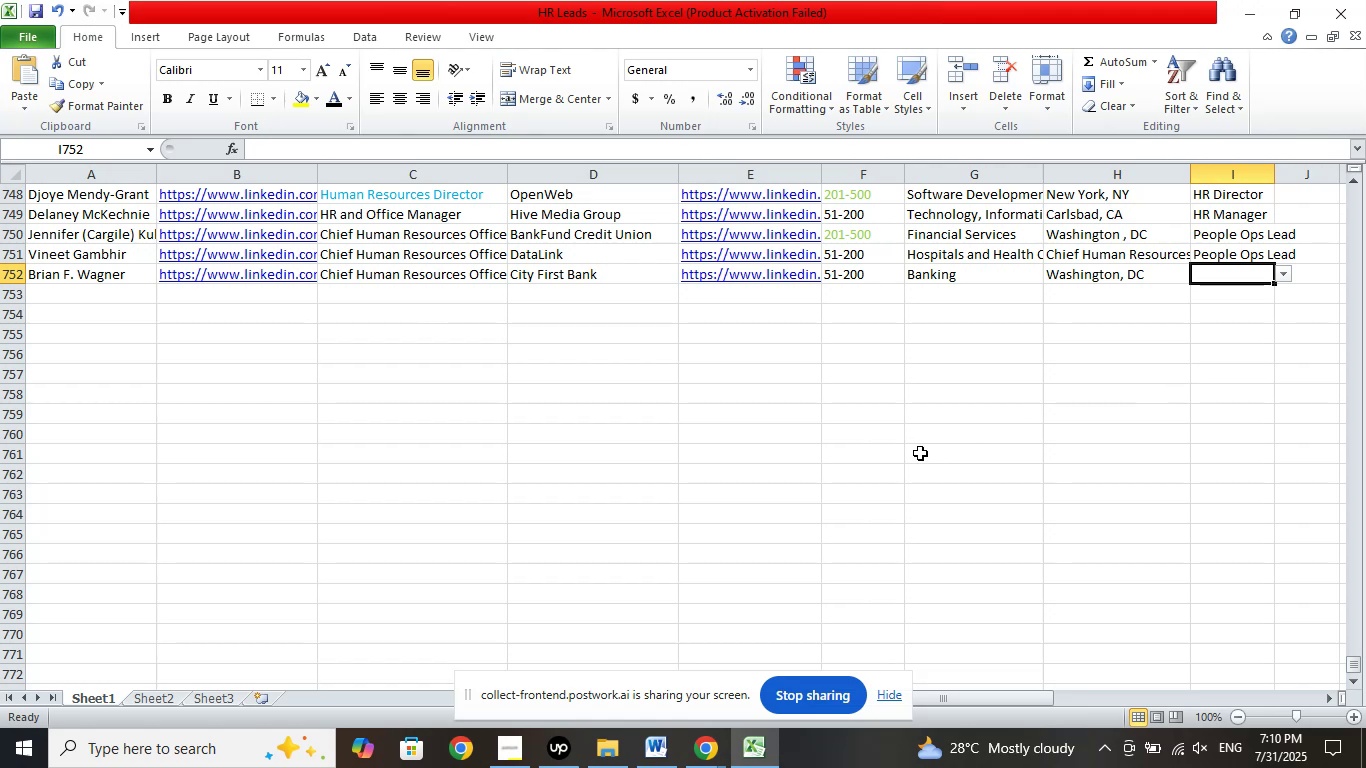 
left_click([1280, 274])
 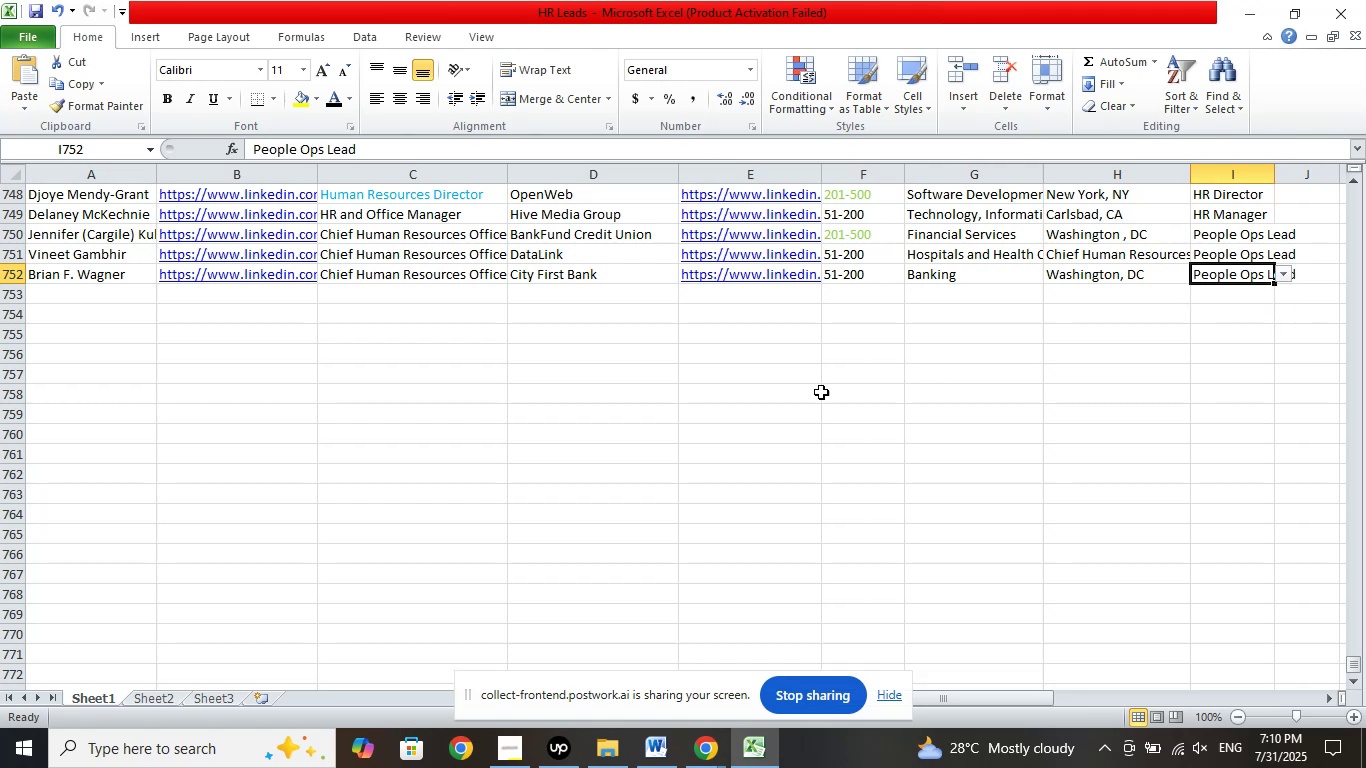 
left_click([98, 295])
 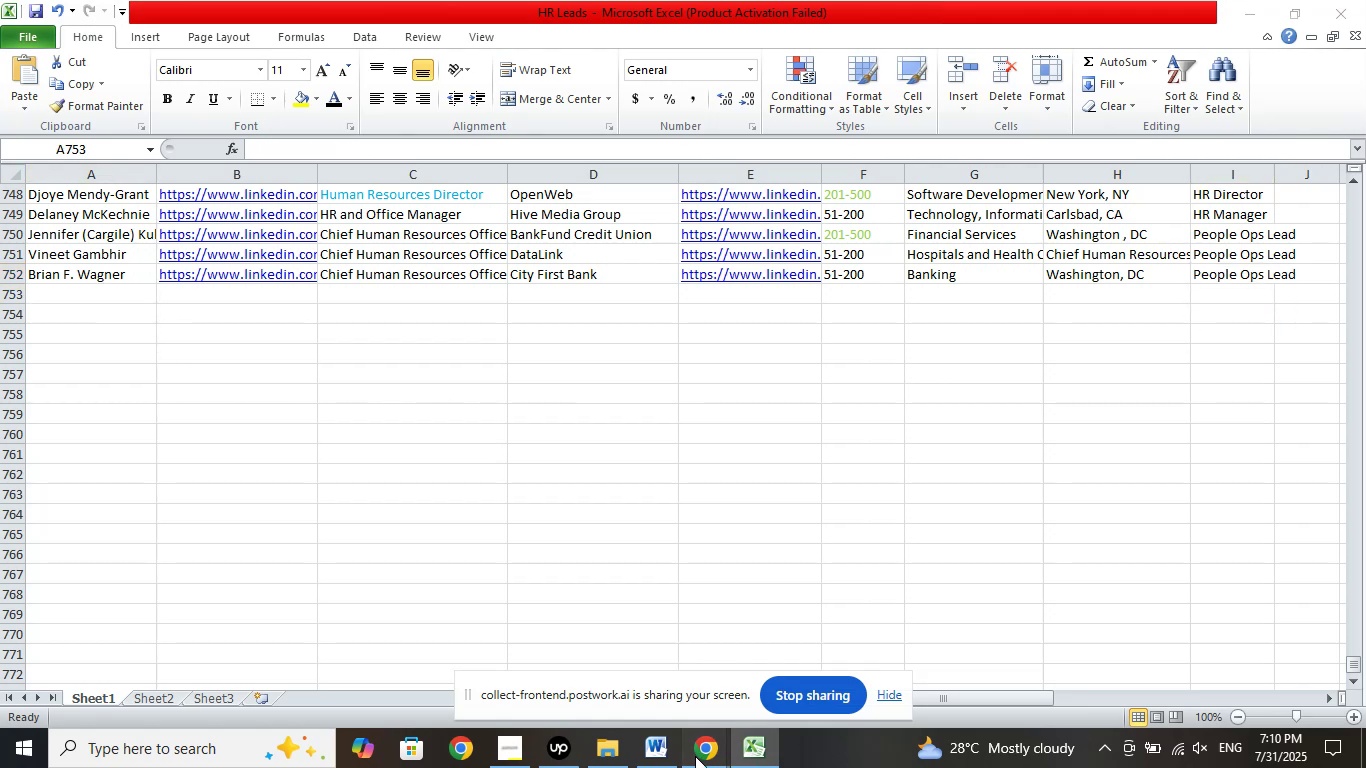 
double_click([600, 644])
 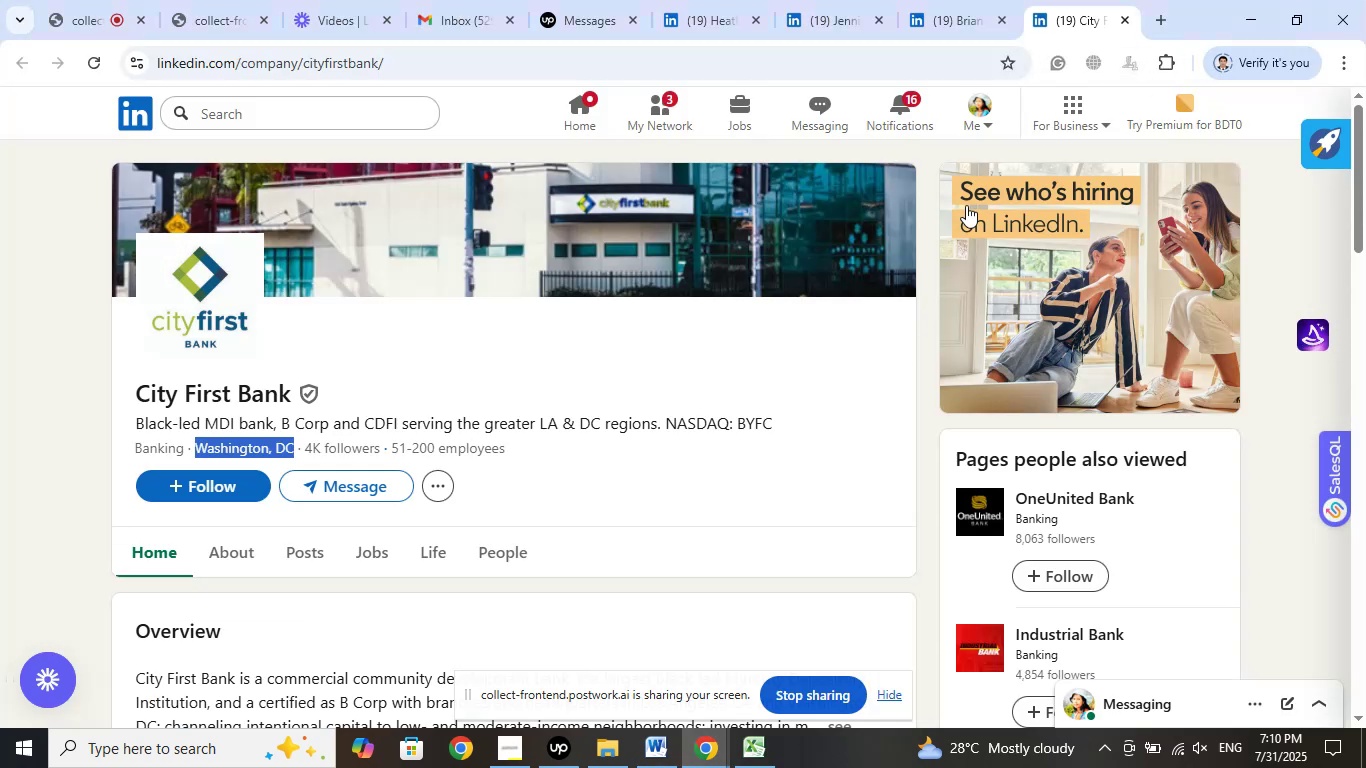 
left_click([988, 1])
 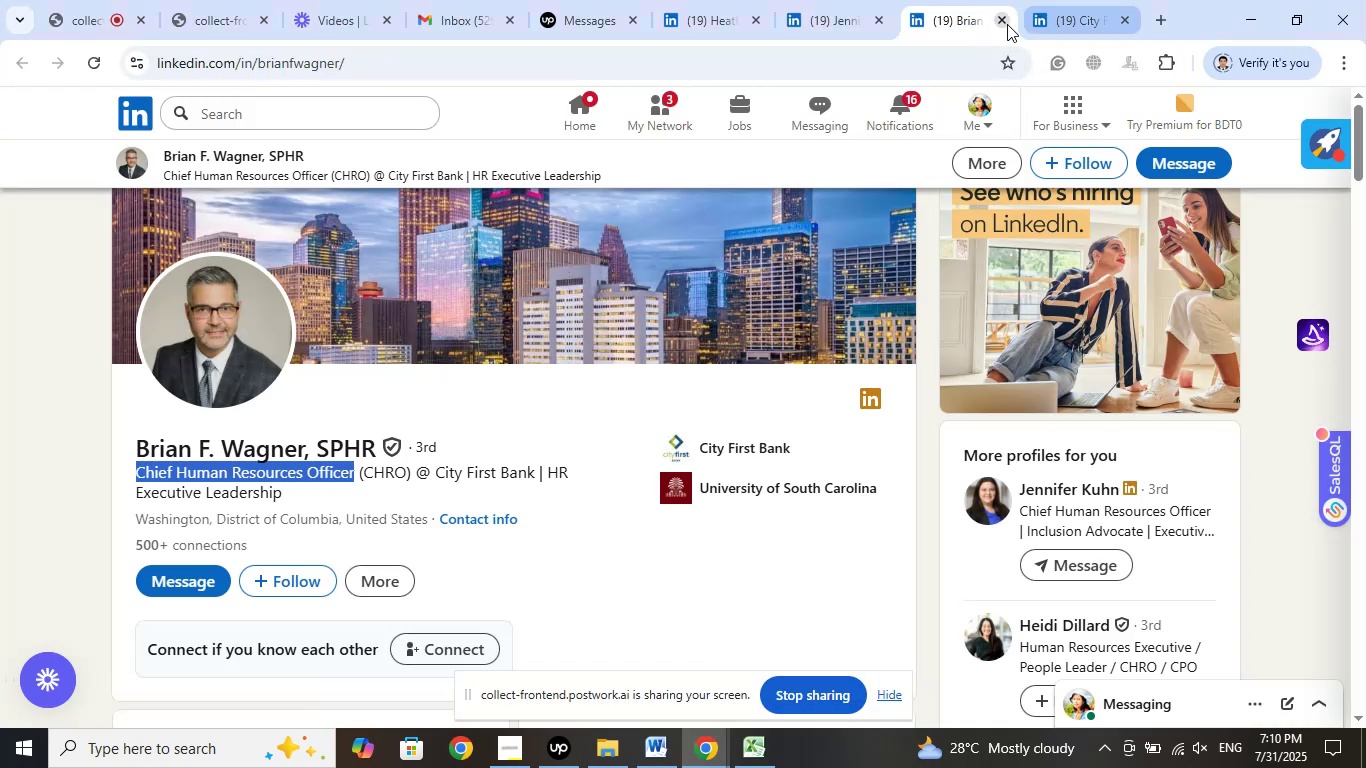 
left_click([1008, 25])
 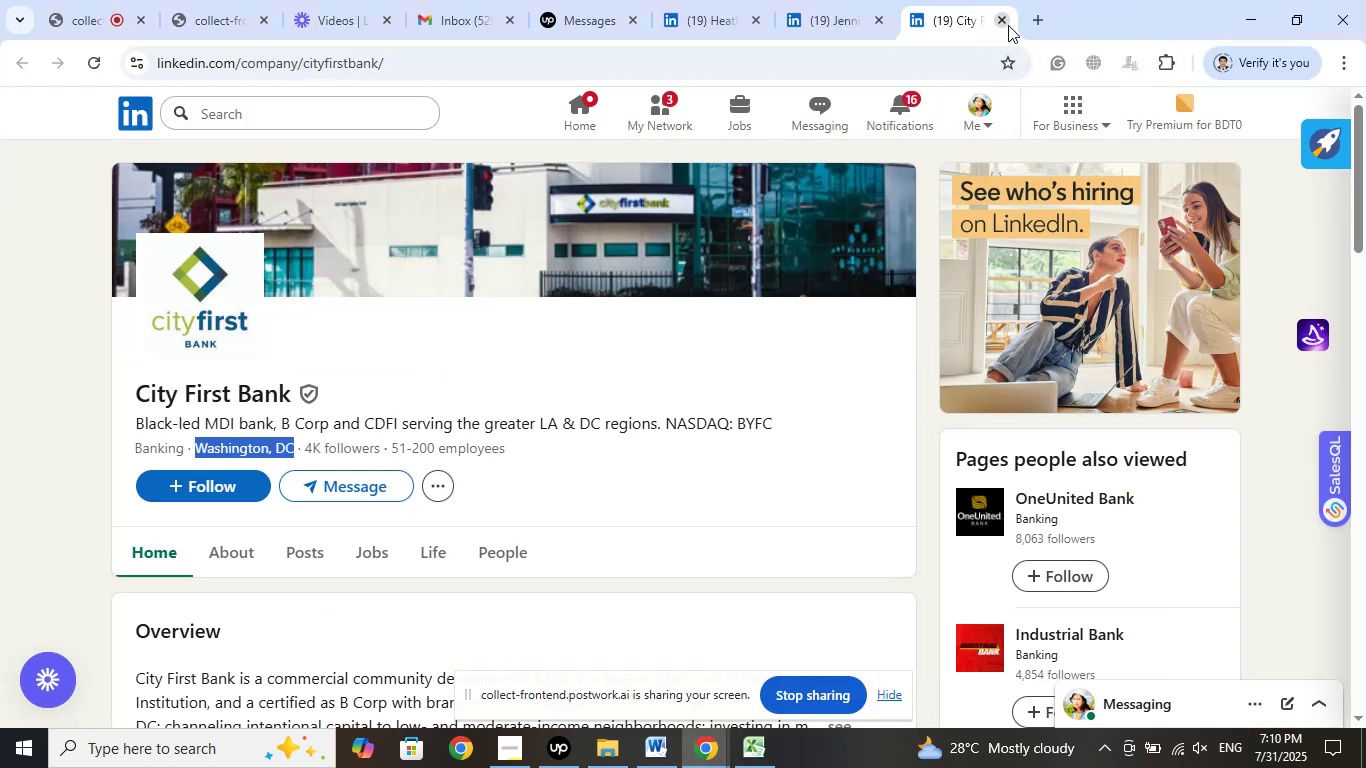 
left_click([1008, 25])
 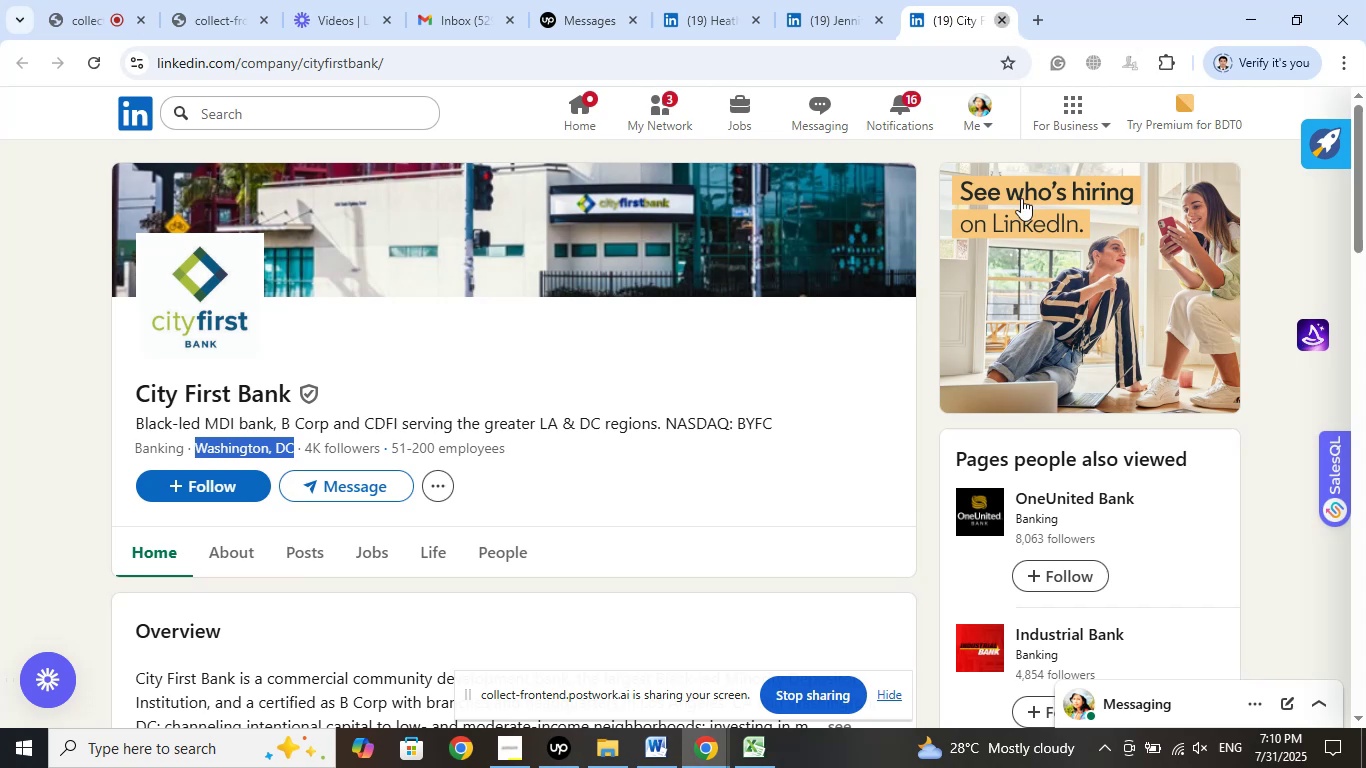 
mouse_move([970, 386])
 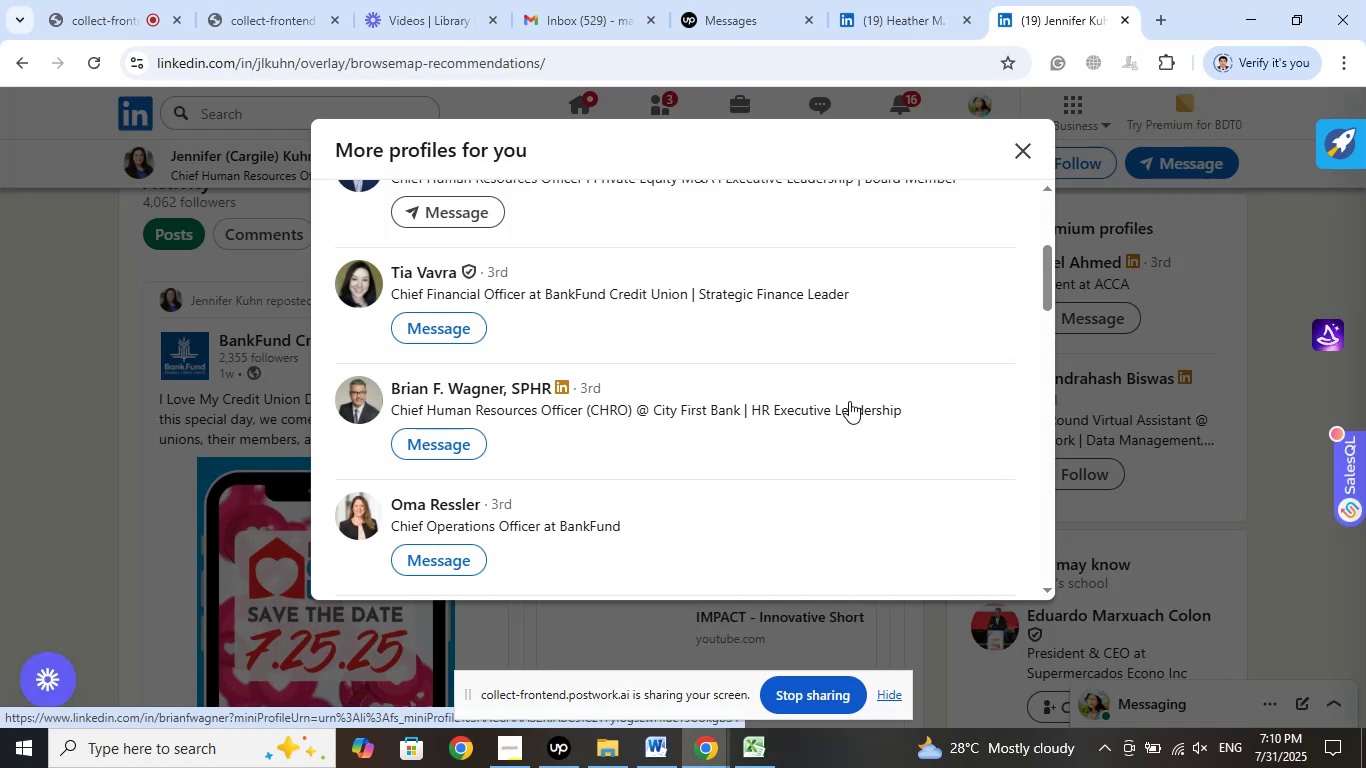 
scroll: coordinate [858, 379], scroll_direction: down, amount: 2.0
 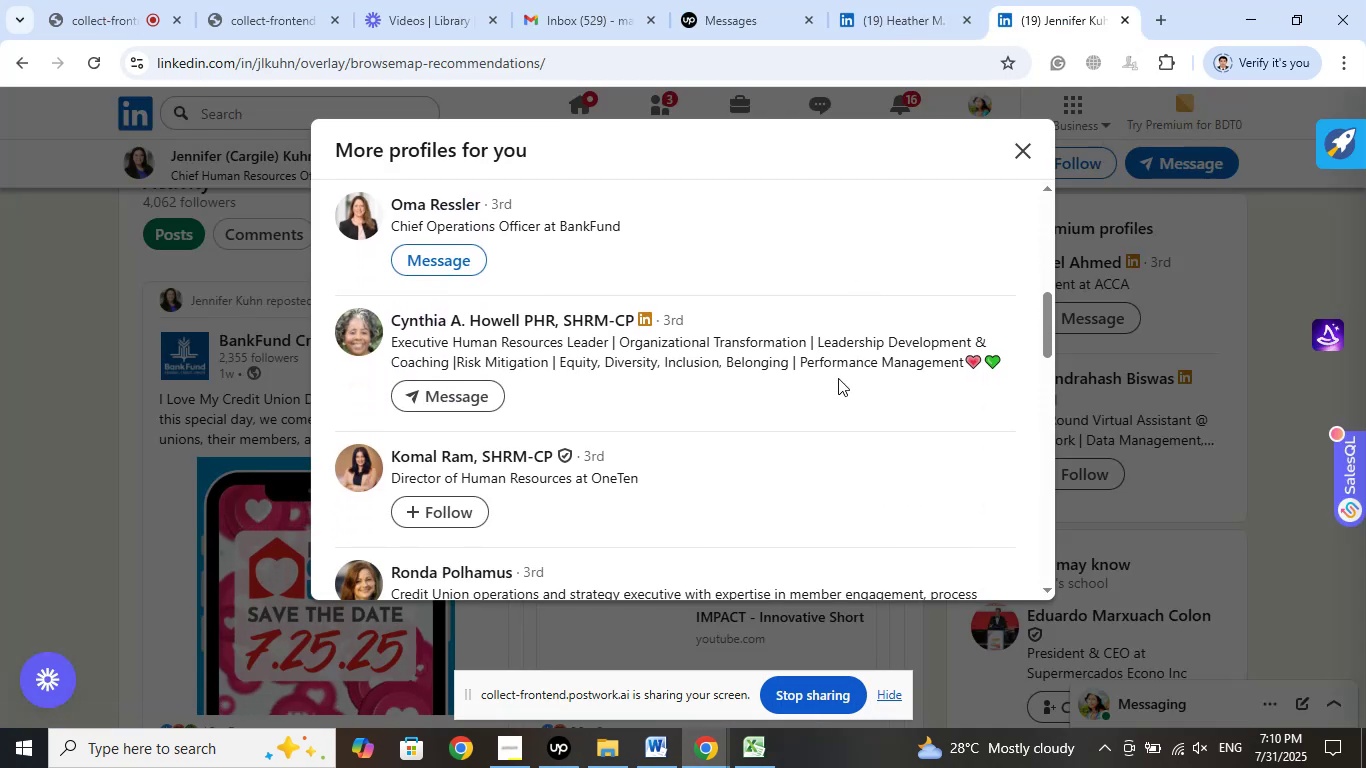 
right_click([532, 325])
 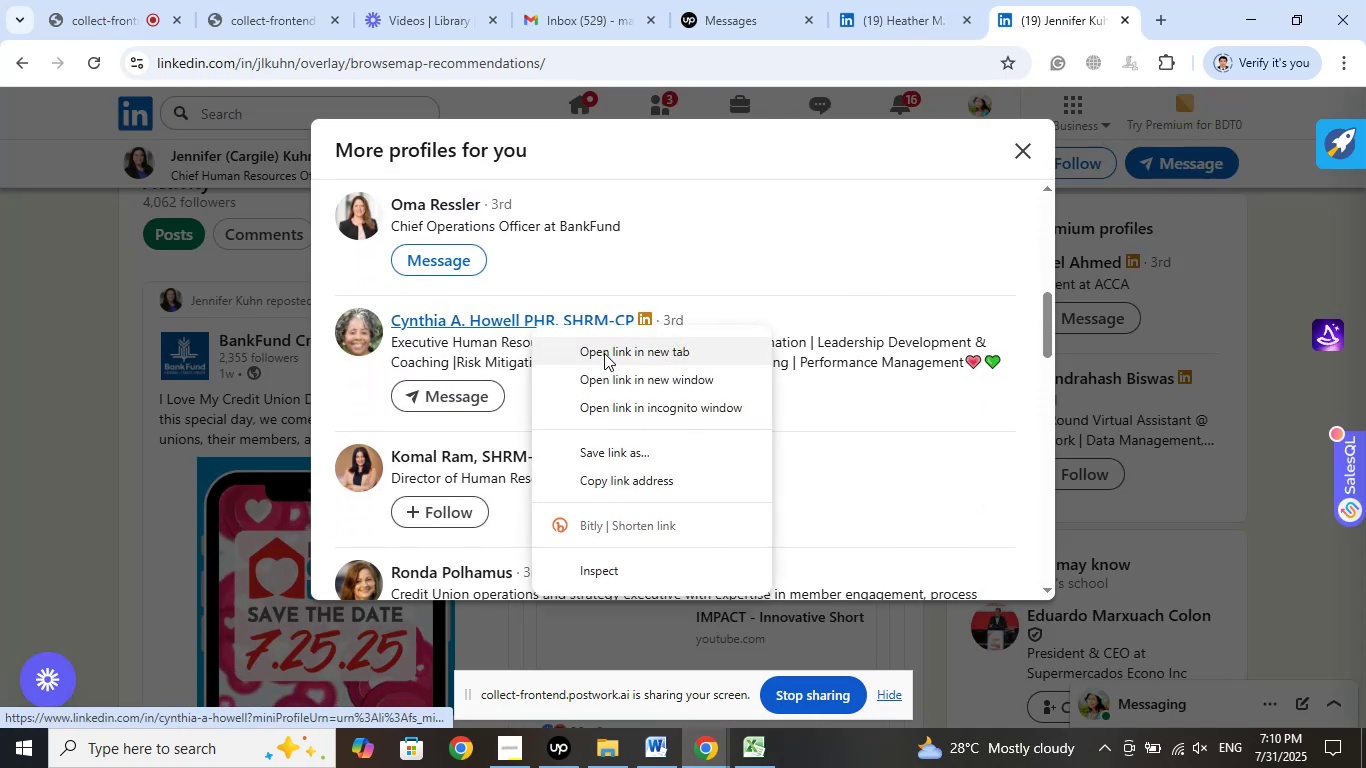 
left_click([605, 353])
 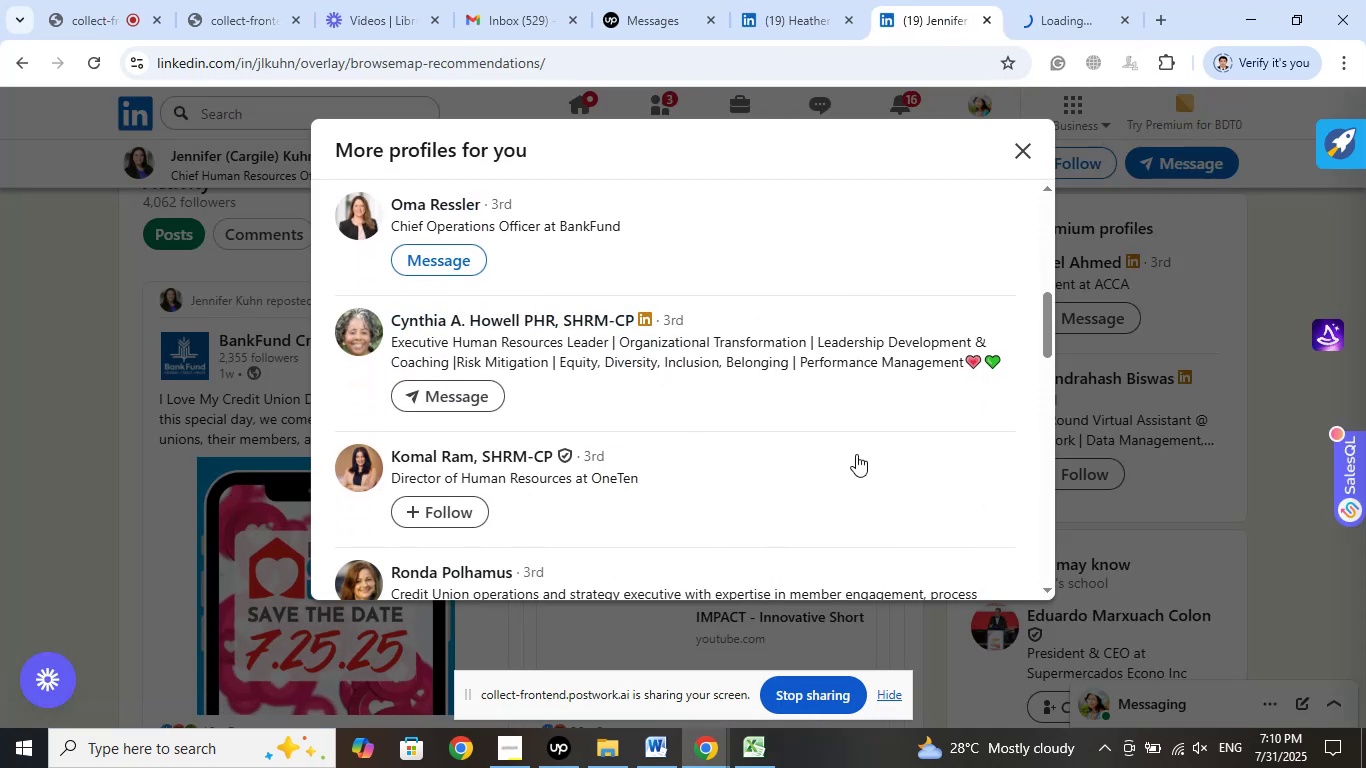 
scroll: coordinate [858, 444], scroll_direction: down, amount: 1.0
 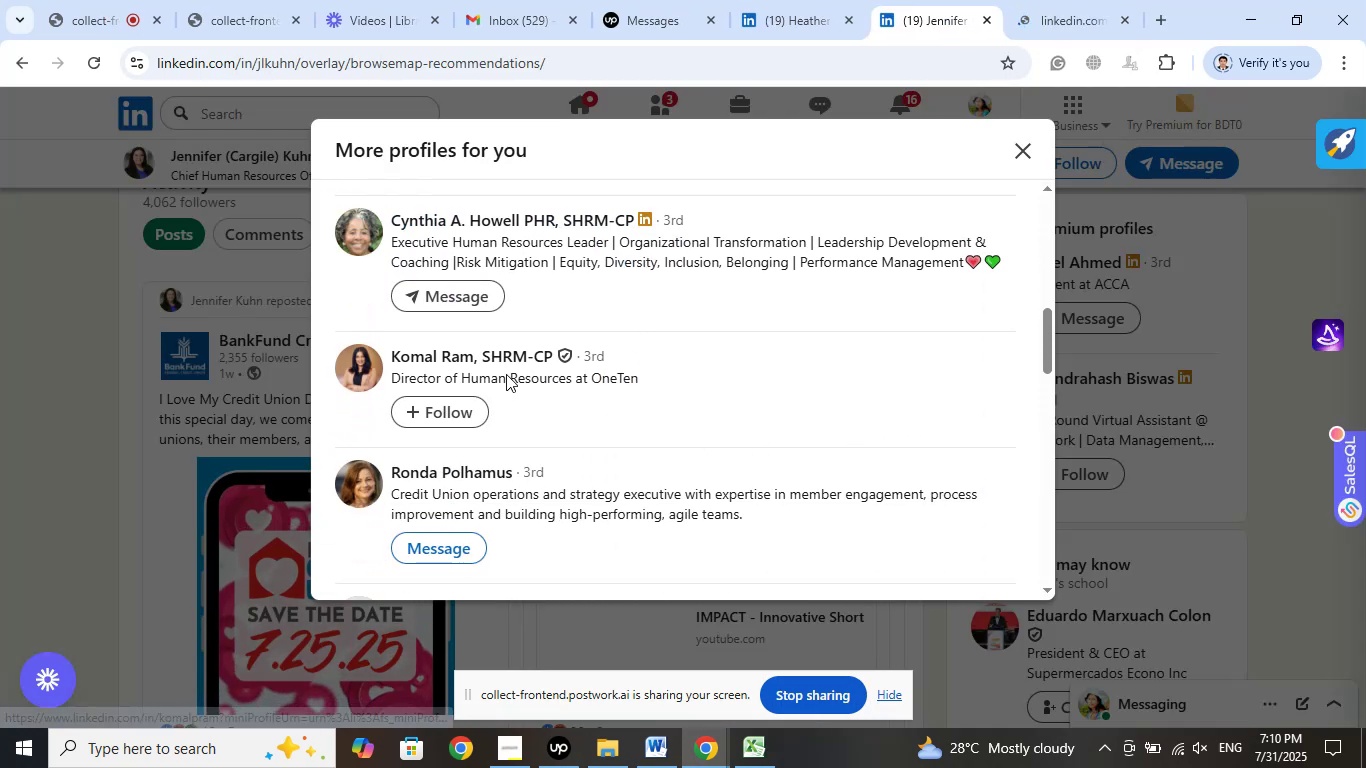 
right_click([500, 358])
 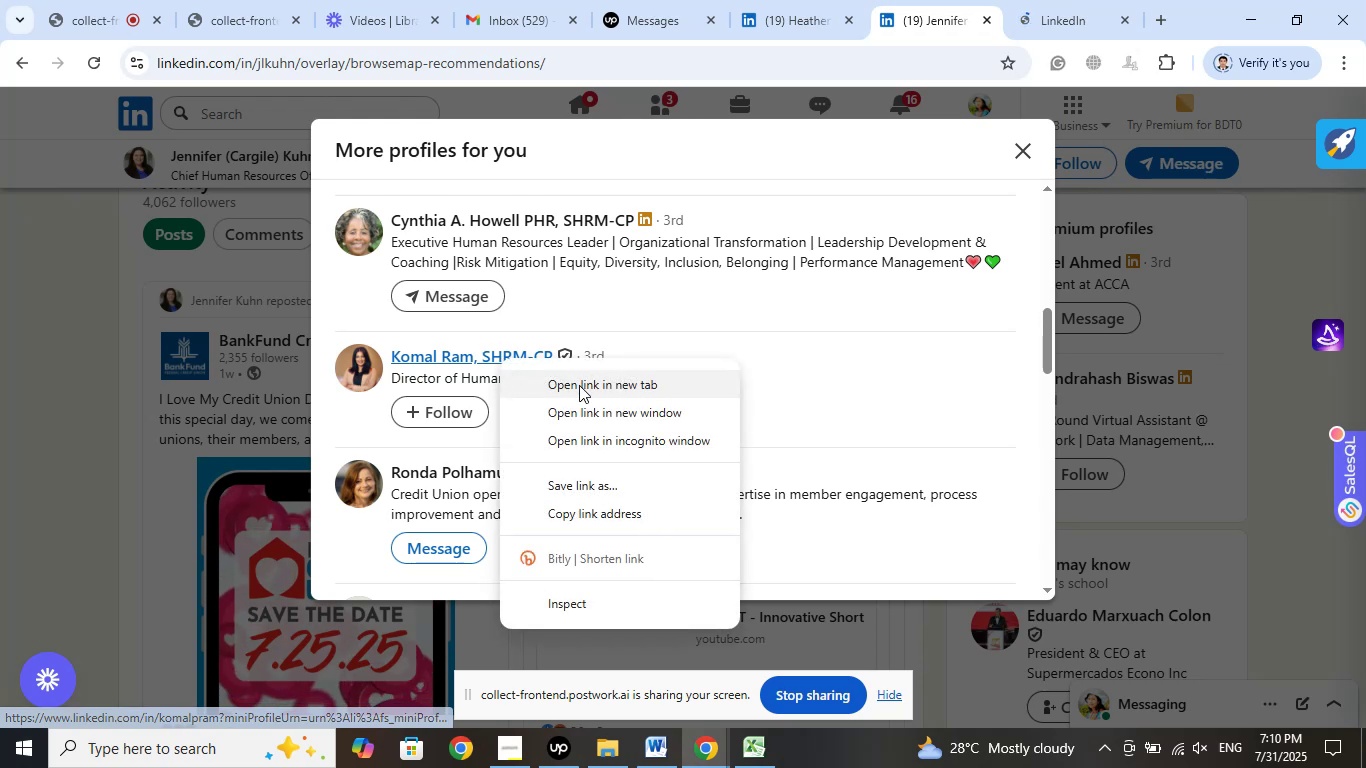 
left_click([579, 385])
 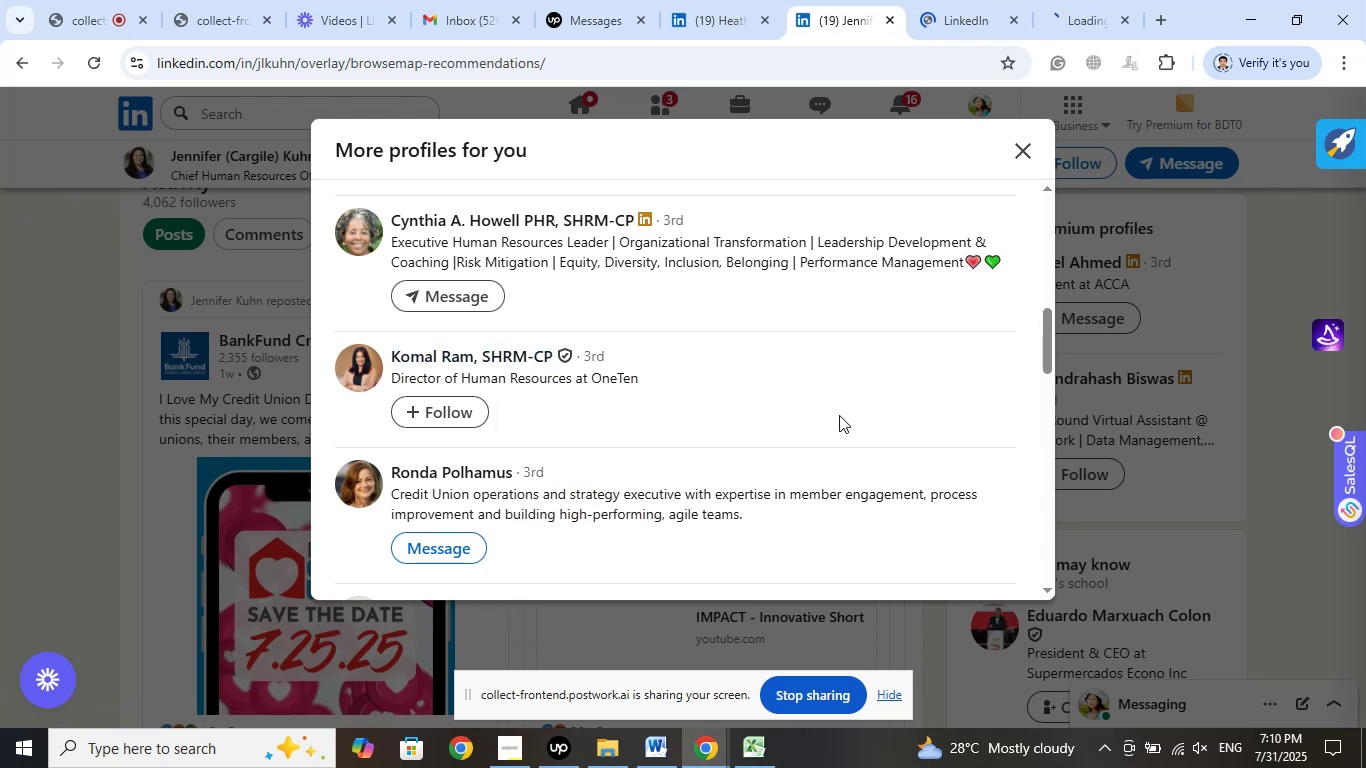 
scroll: coordinate [861, 387], scroll_direction: down, amount: 4.0
 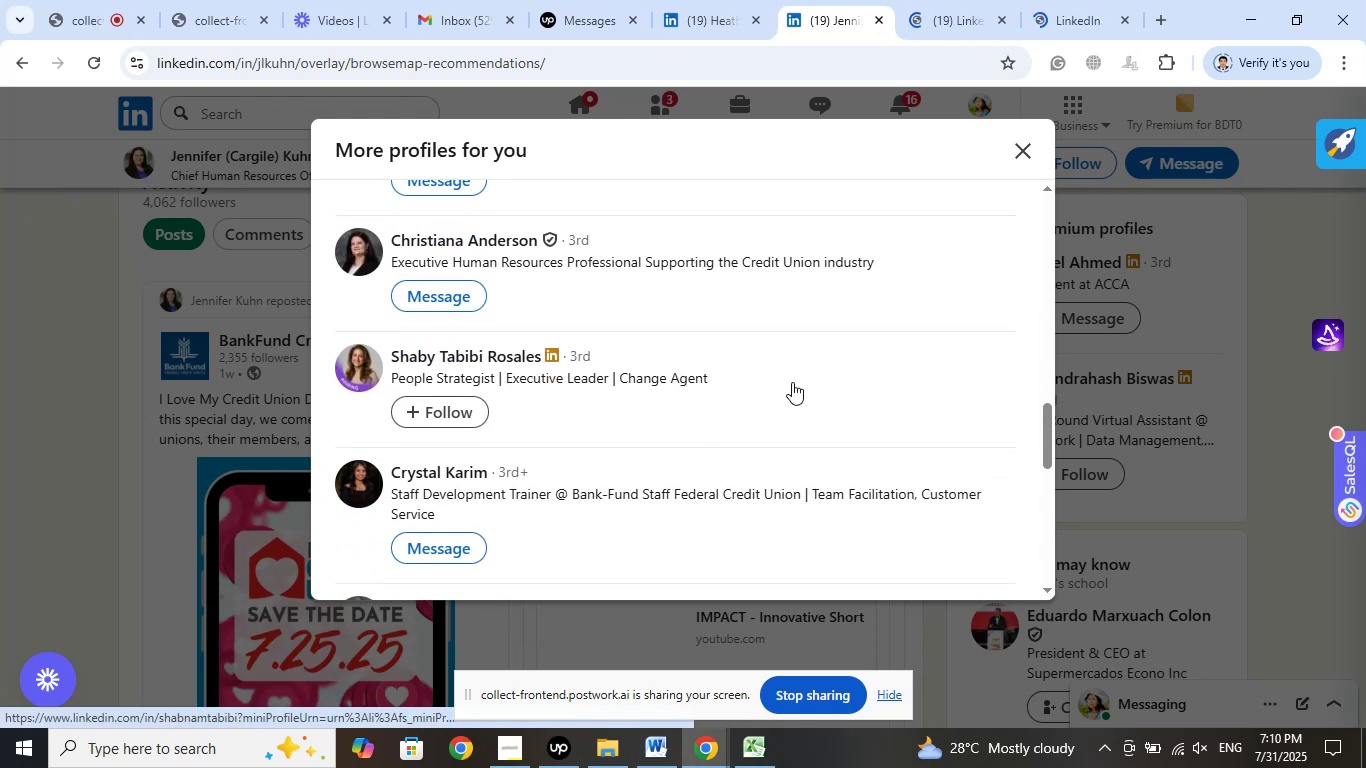 
right_click([487, 237])
 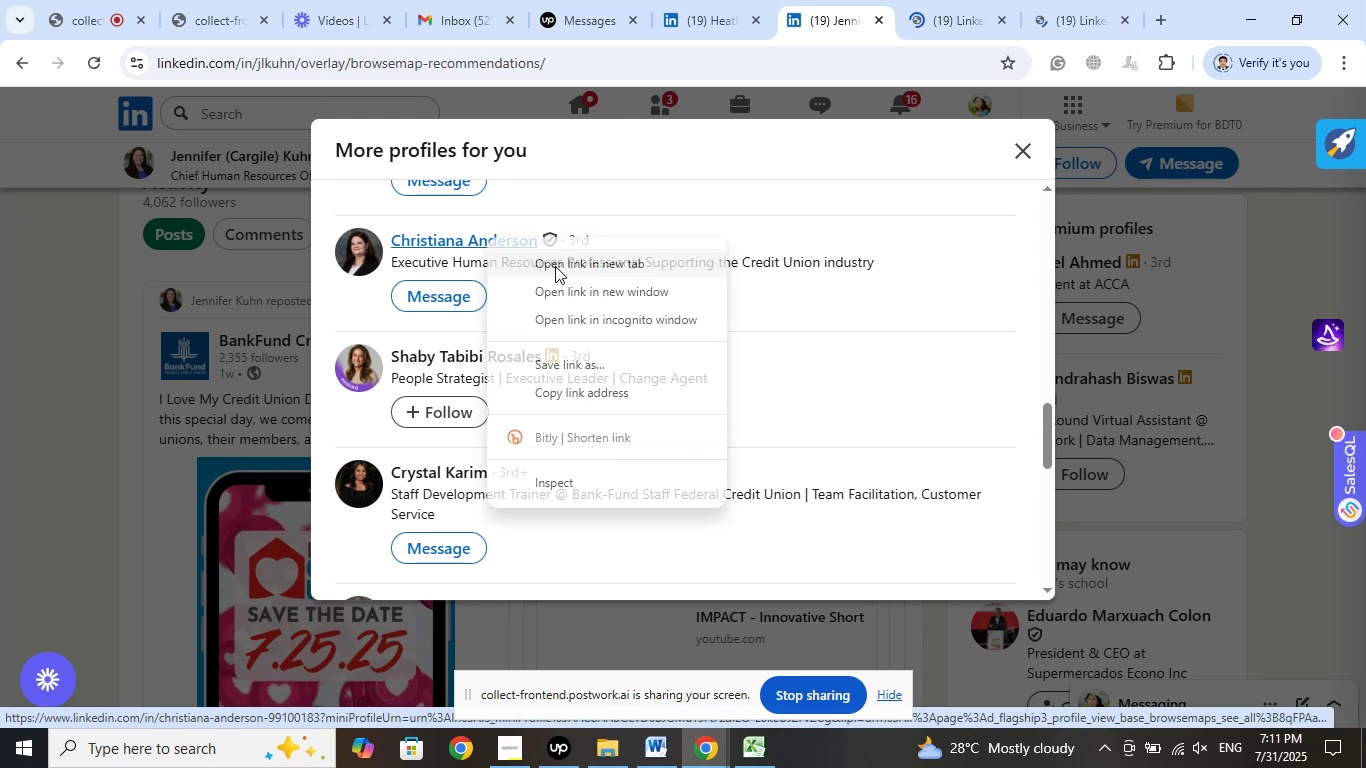 
left_click([555, 266])
 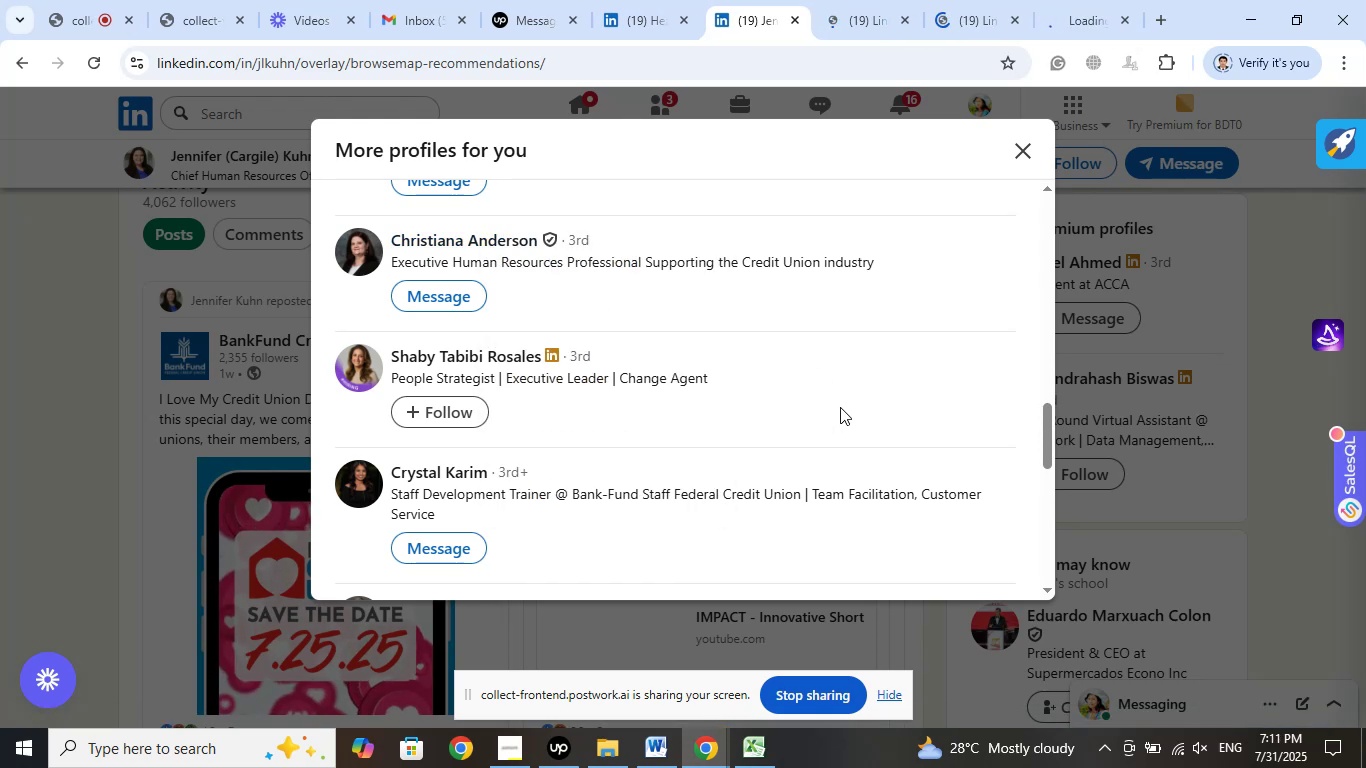 
scroll: coordinate [869, 426], scroll_direction: down, amount: 6.0
 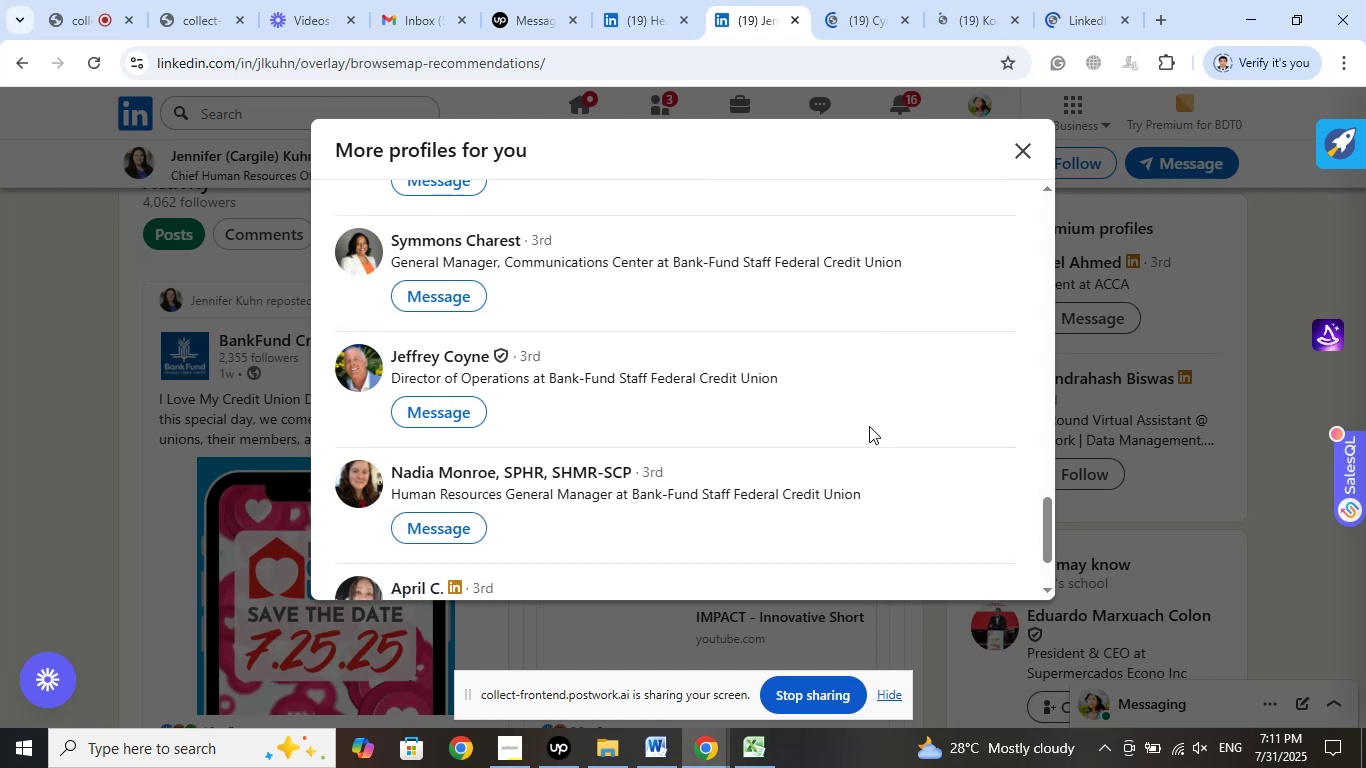 
scroll: coordinate [869, 426], scroll_direction: down, amount: 1.0
 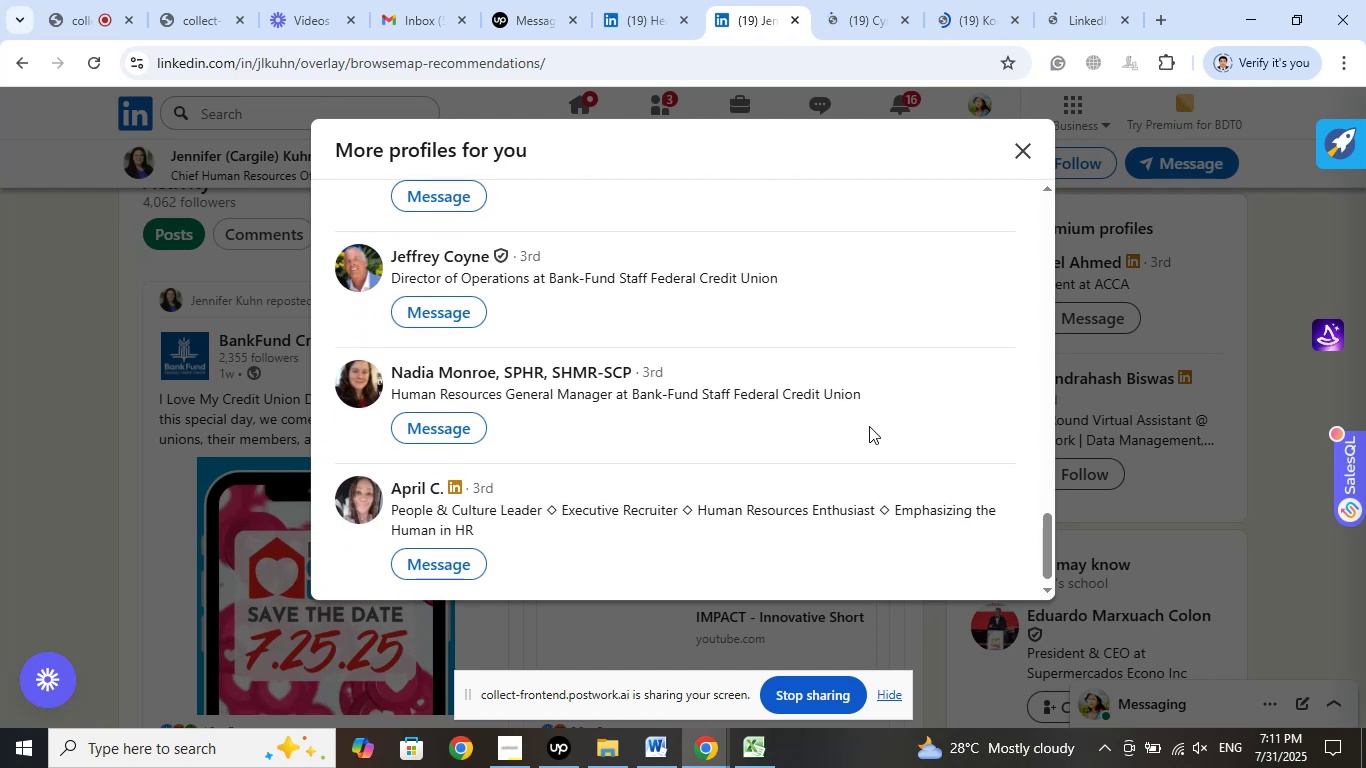 
right_click([542, 379])
 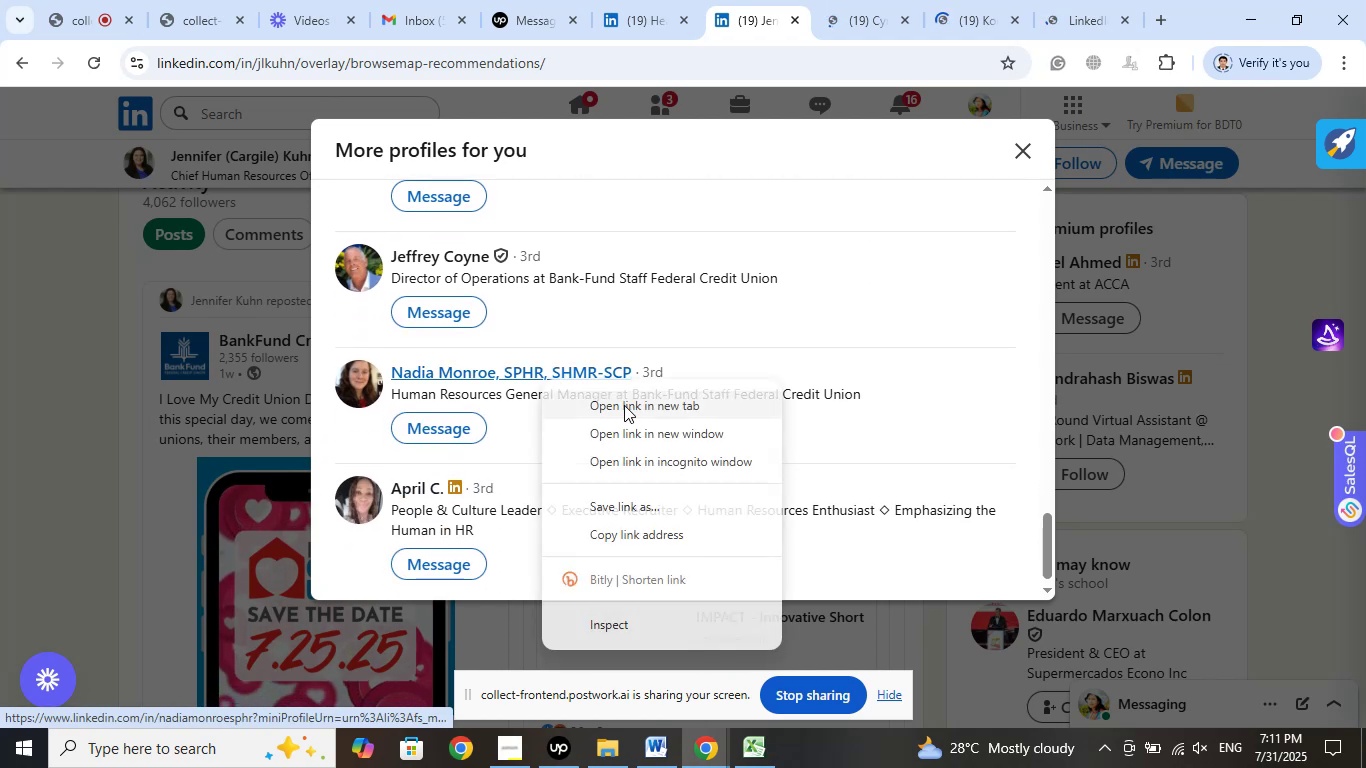 
left_click([624, 405])
 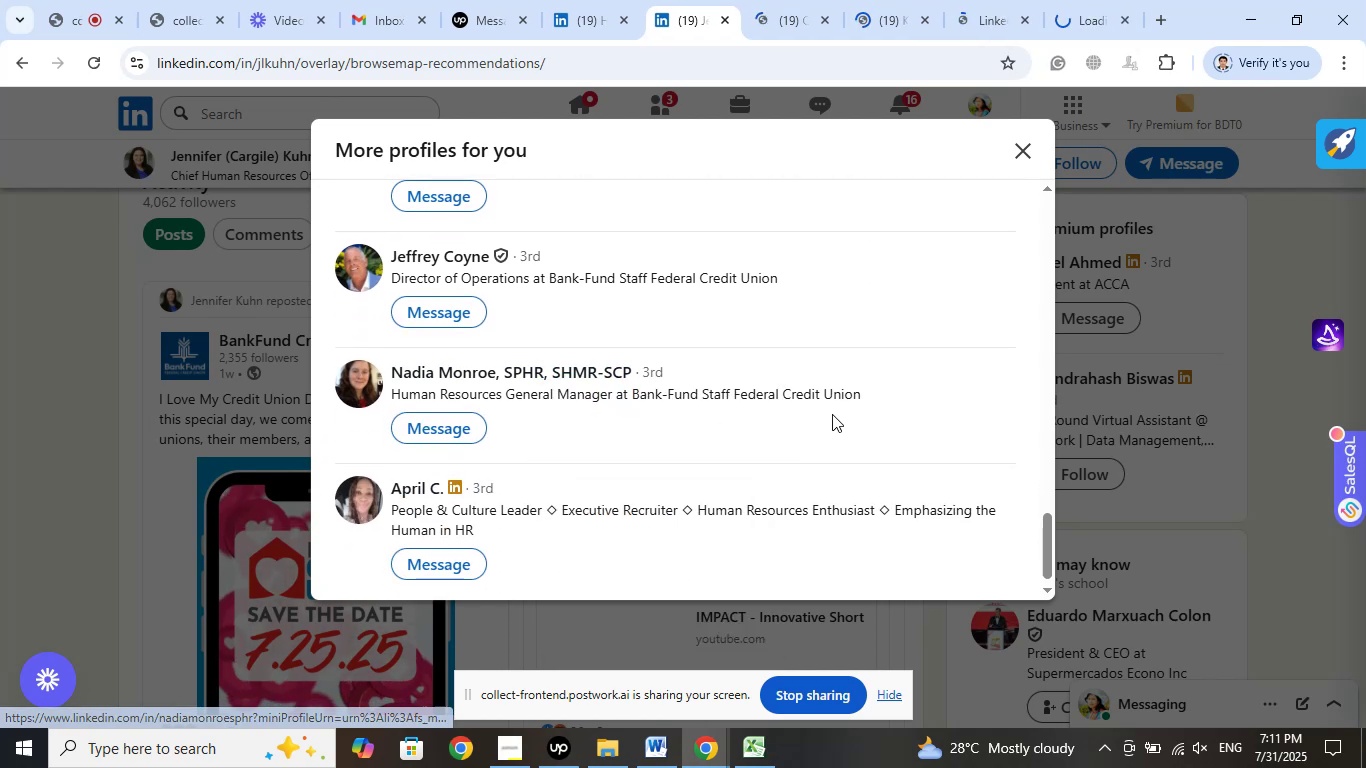 
scroll: coordinate [836, 411], scroll_direction: down, amount: 1.0
 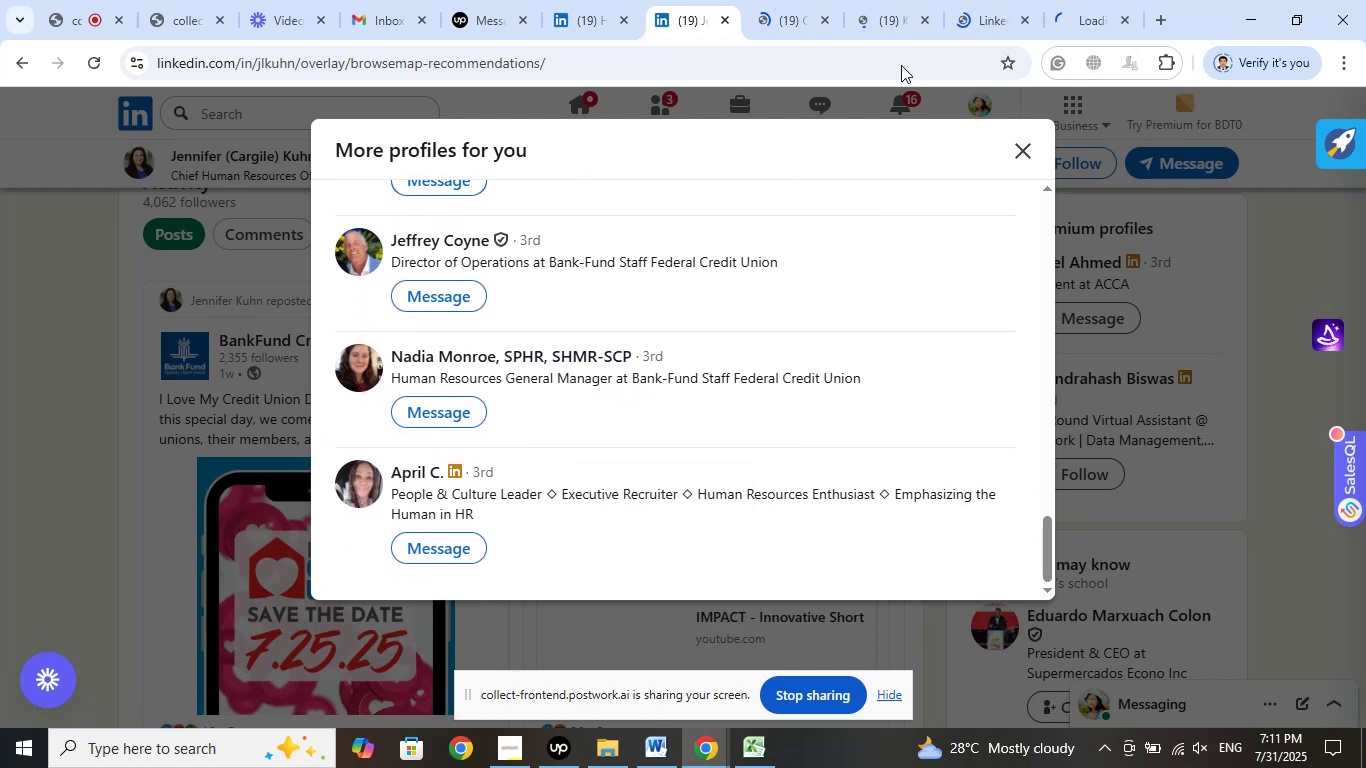 
left_click_drag(start_coordinate=[784, 21], to_coordinate=[1110, 15])
 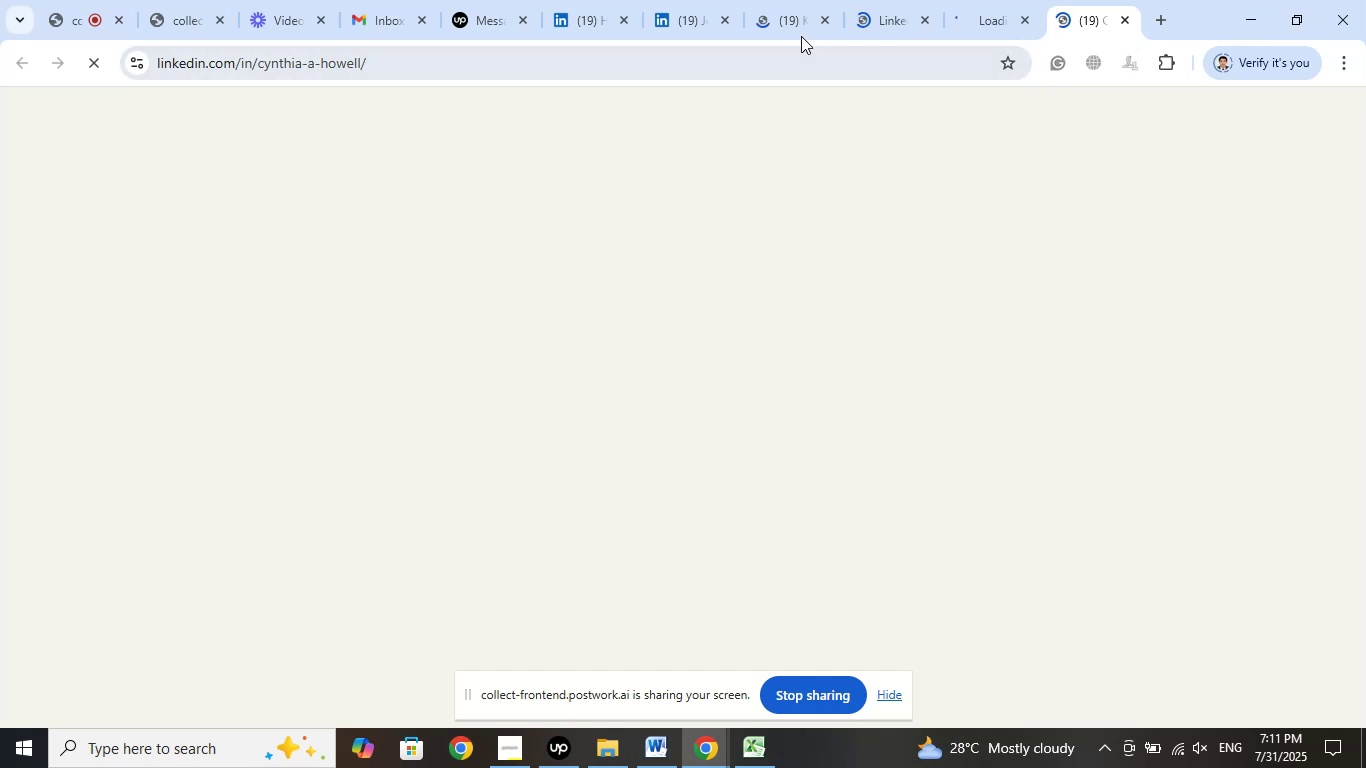 
left_click_drag(start_coordinate=[778, 17], to_coordinate=[957, 15])
 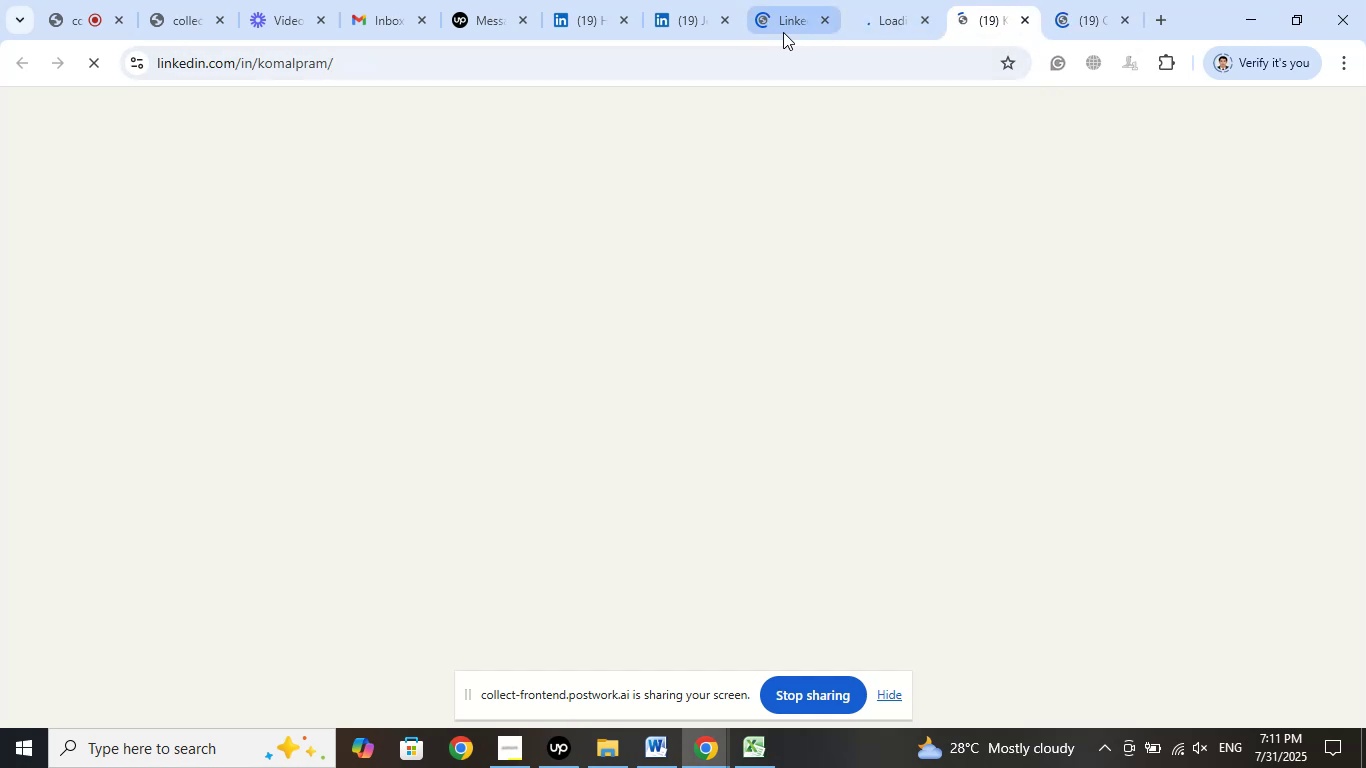 
left_click_drag(start_coordinate=[778, 21], to_coordinate=[881, 16])
 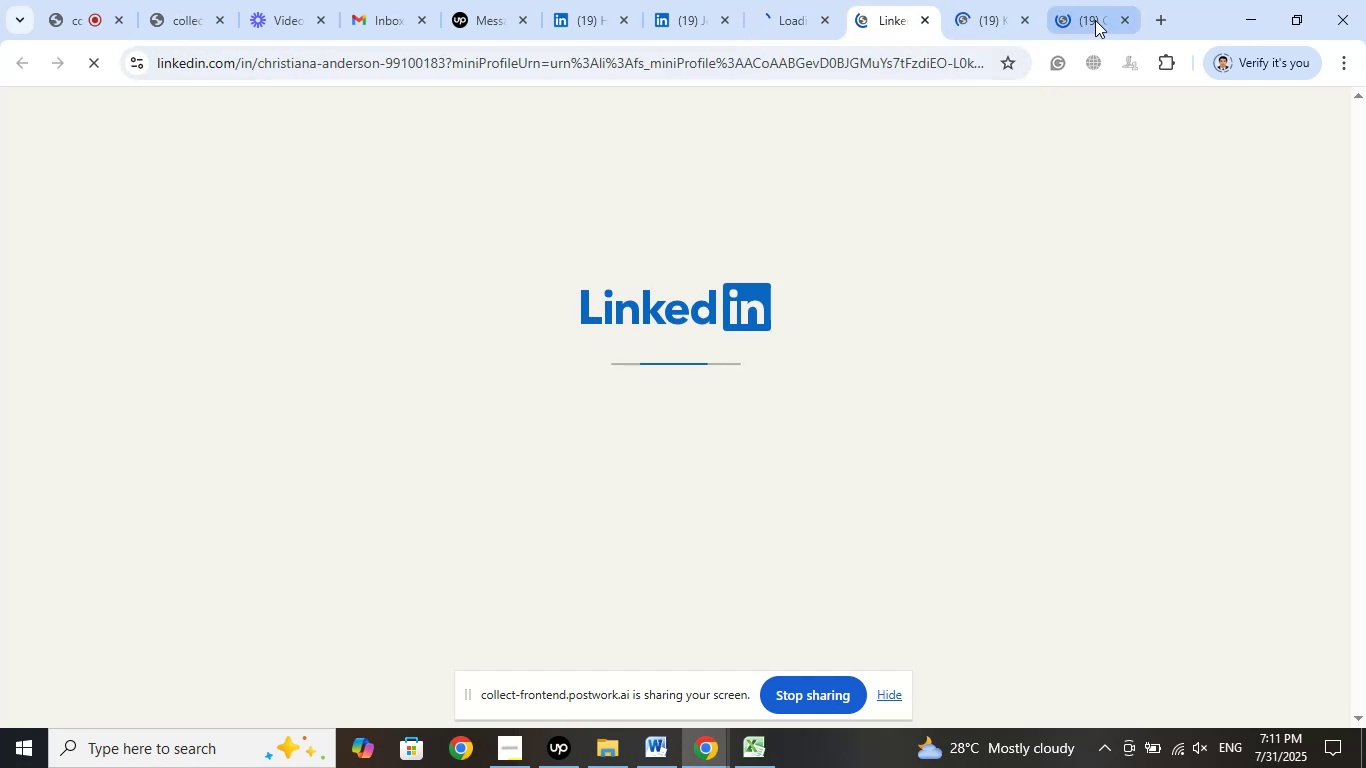 
left_click([1096, 19])
 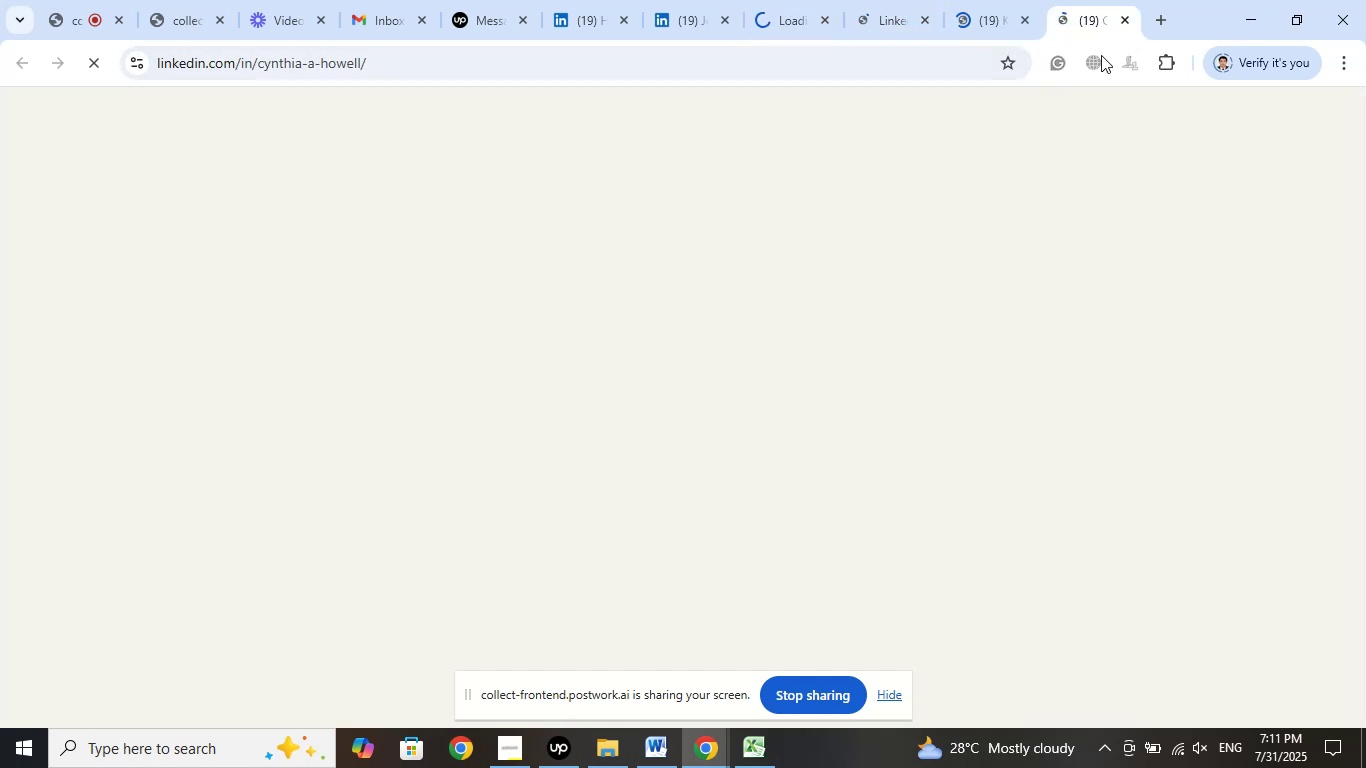 
mouse_move([1079, 261])
 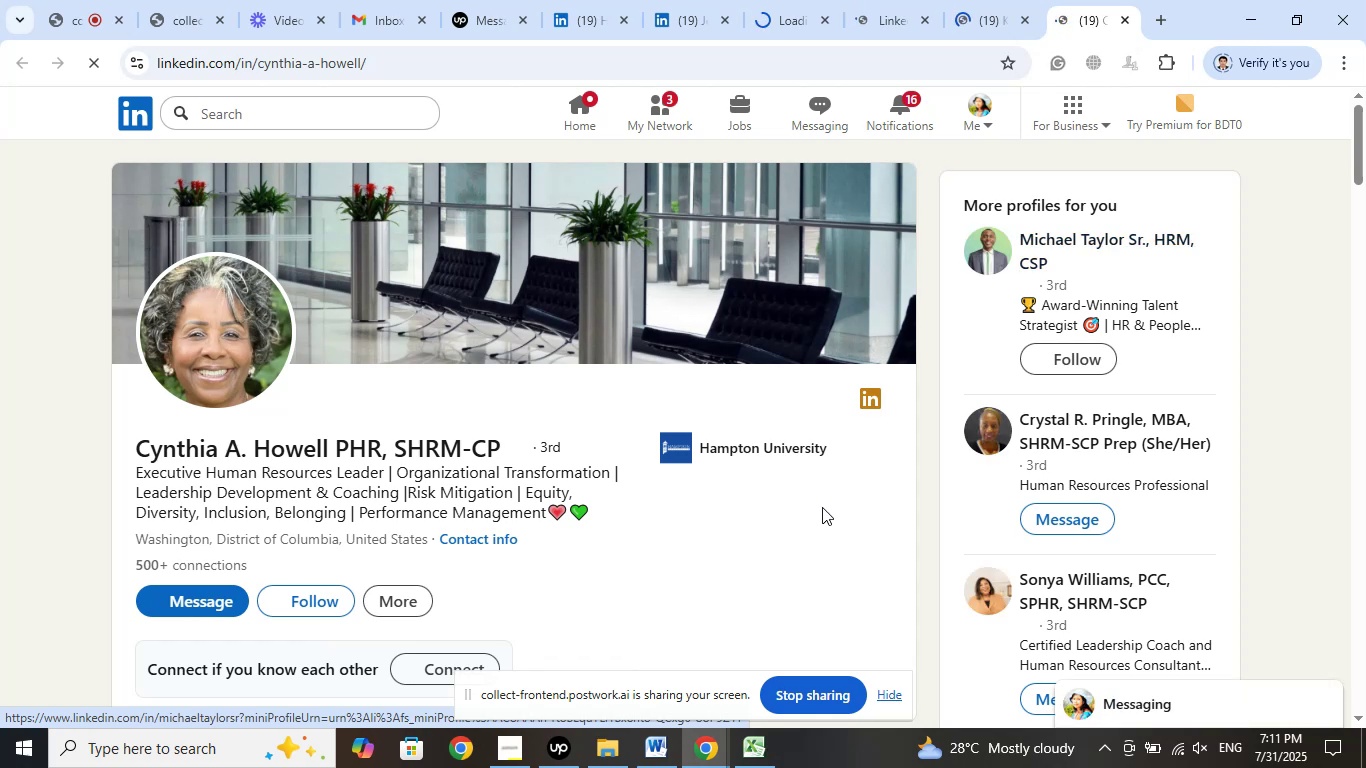 
left_click([753, 448])
 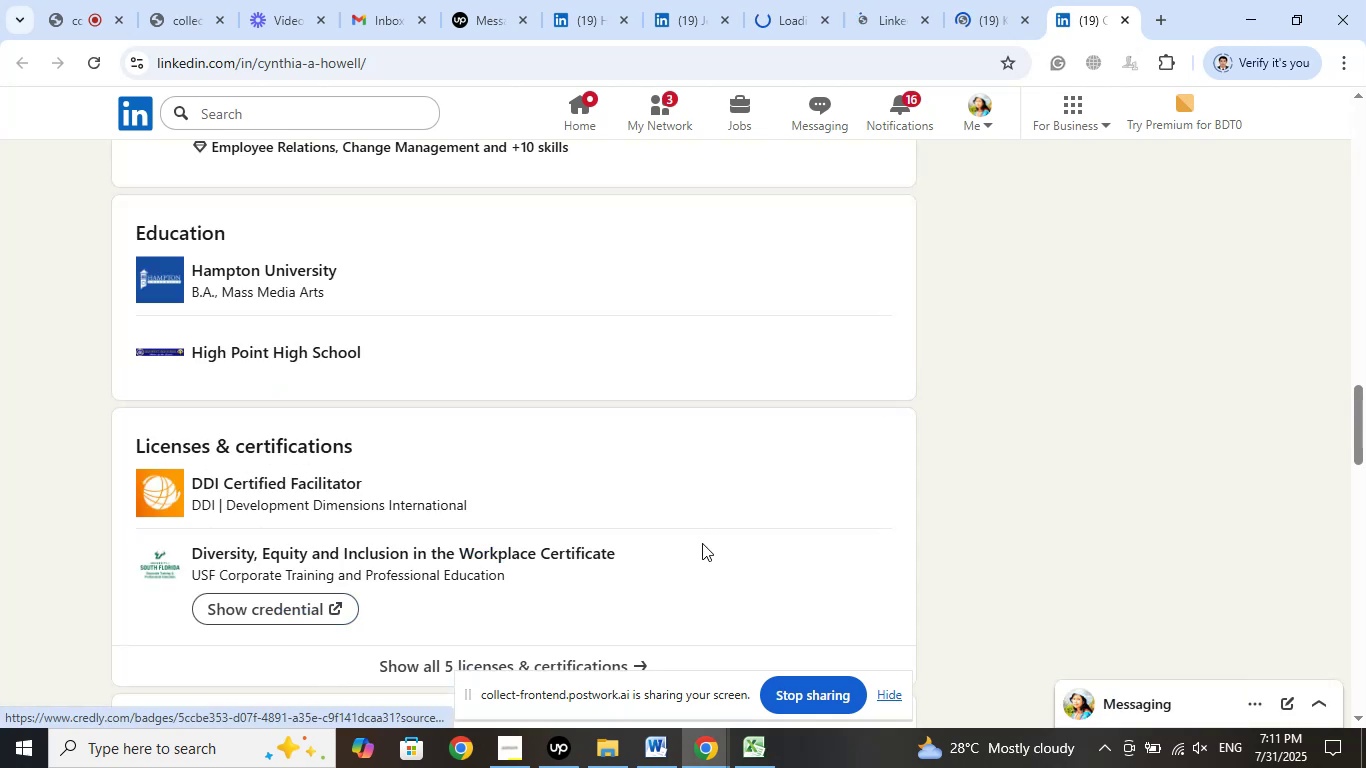 
scroll: coordinate [702, 527], scroll_direction: up, amount: 10.0
 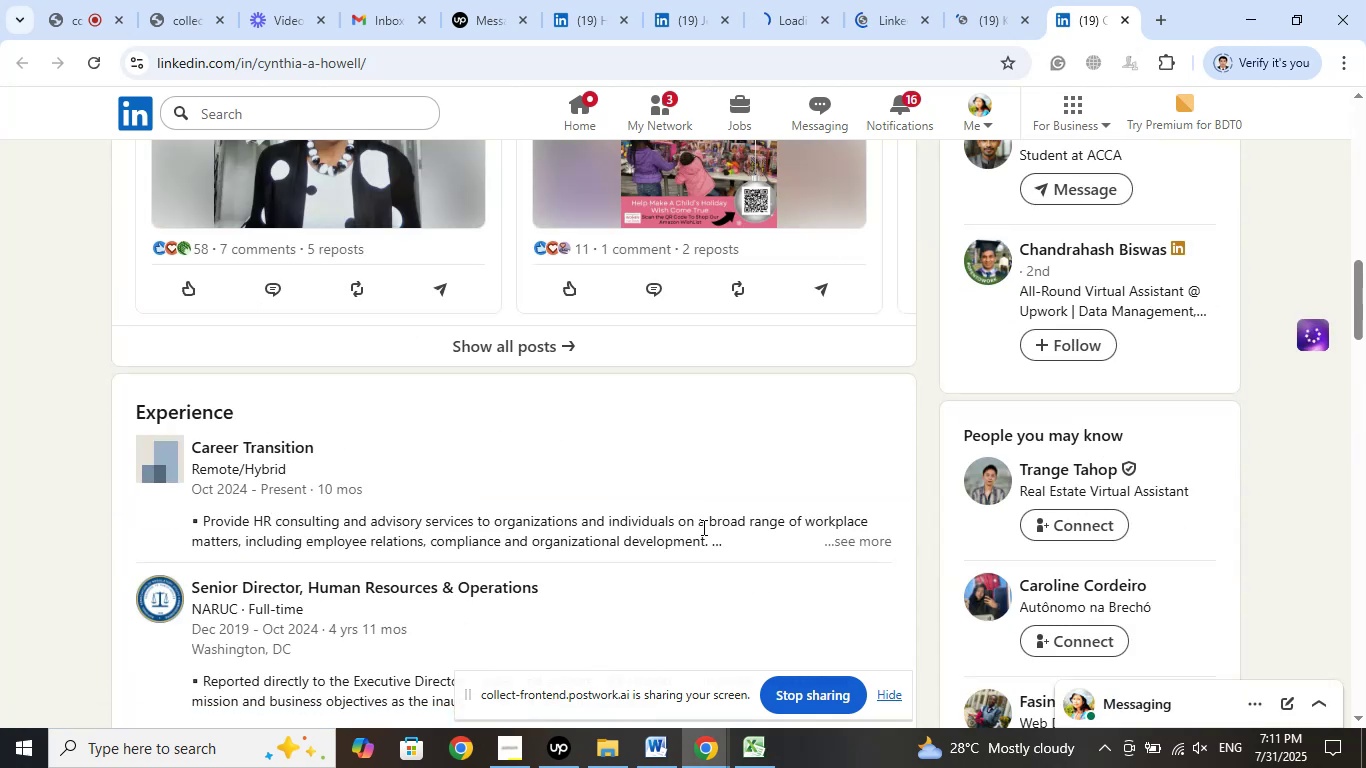 
scroll: coordinate [703, 522], scroll_direction: down, amount: 1.0
 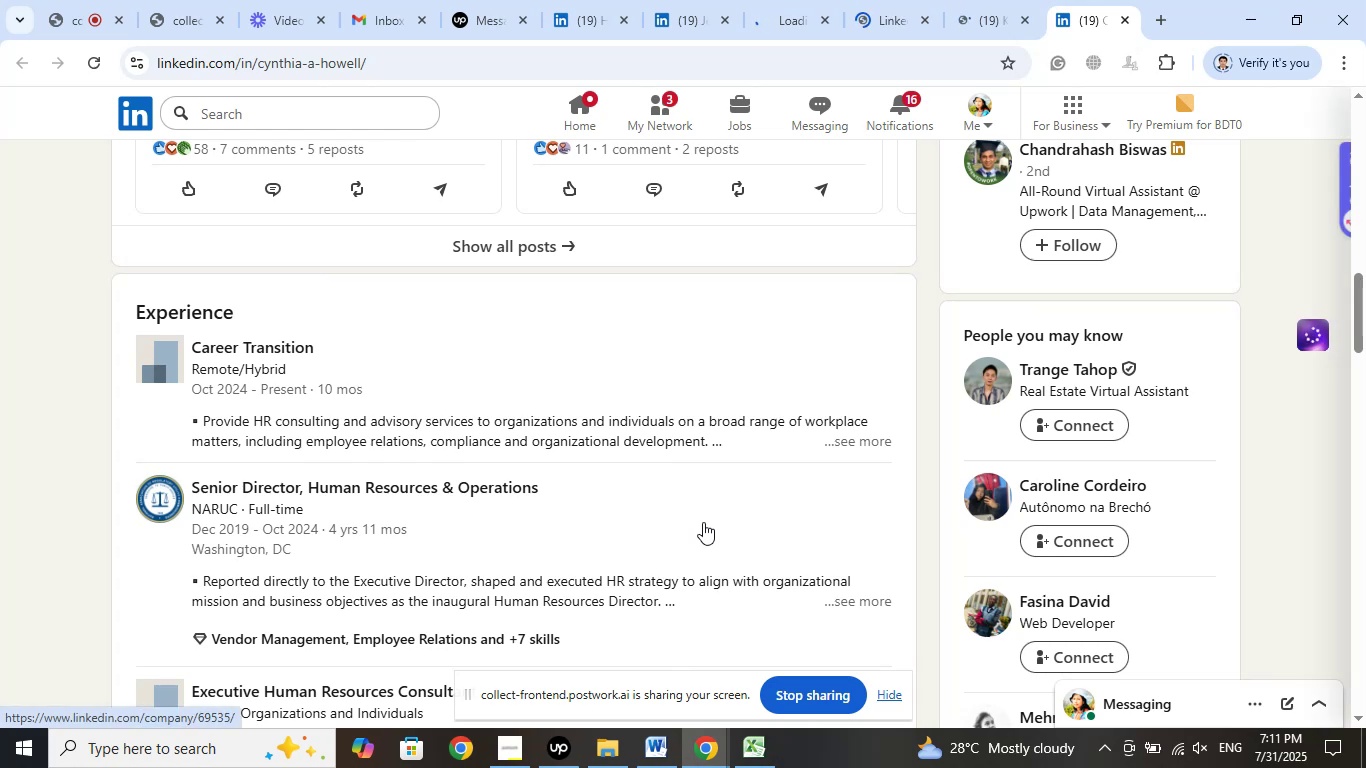 
mouse_move([1109, 34])
 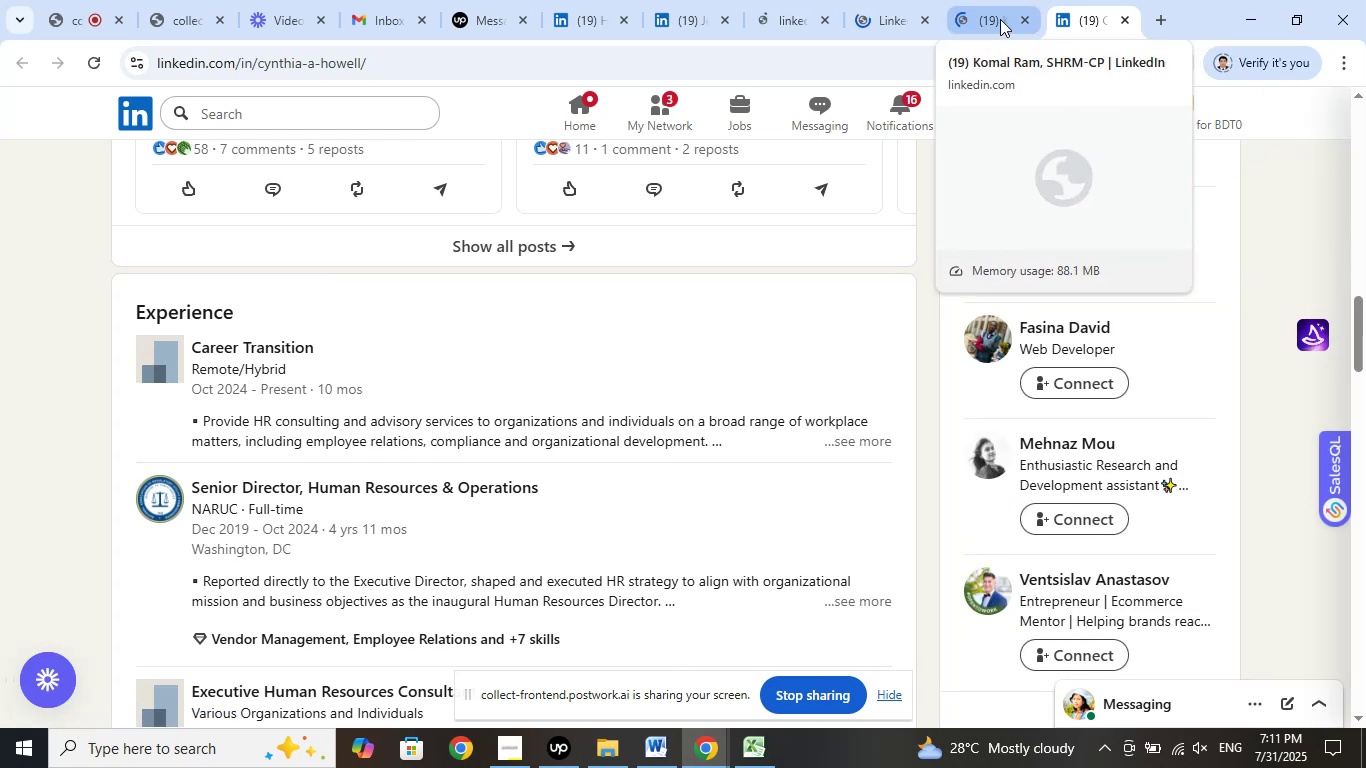 
left_click([1000, 19])
 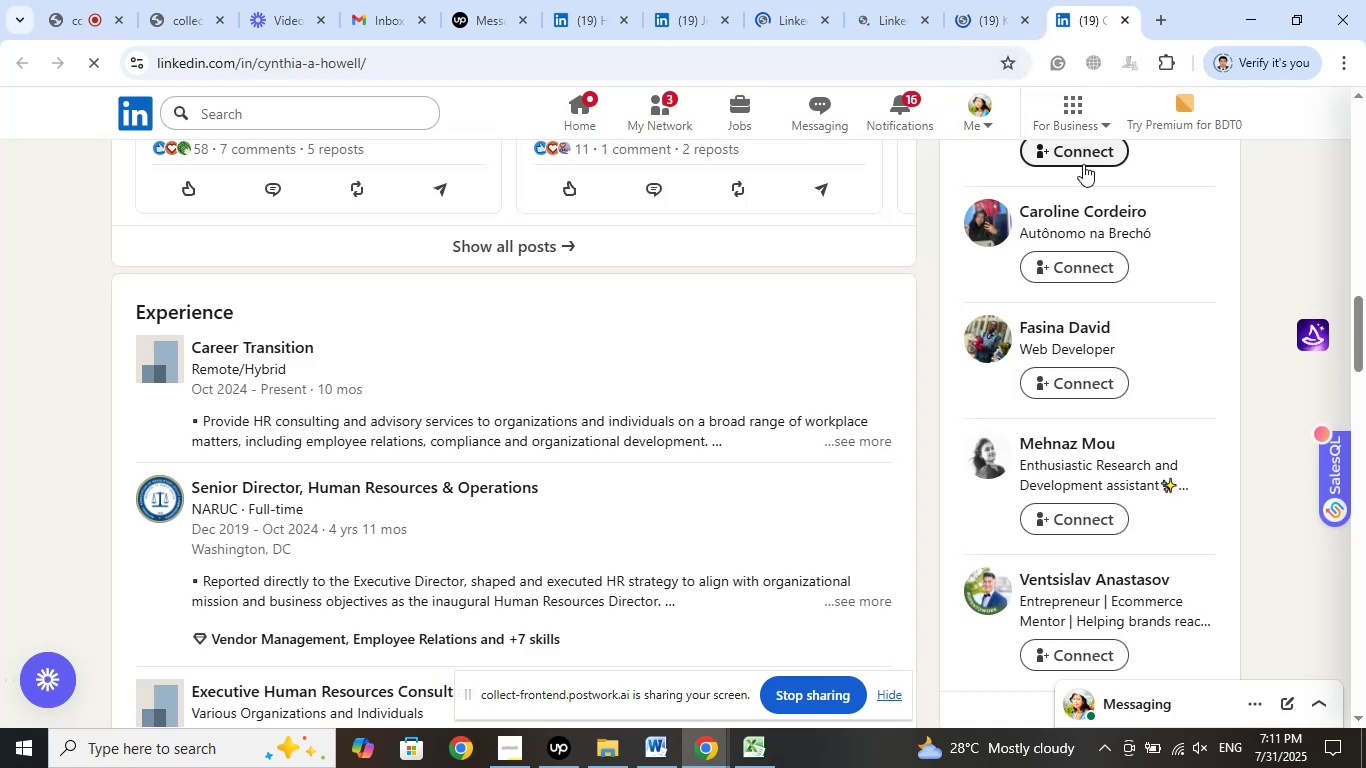 
left_click([1123, 16])
 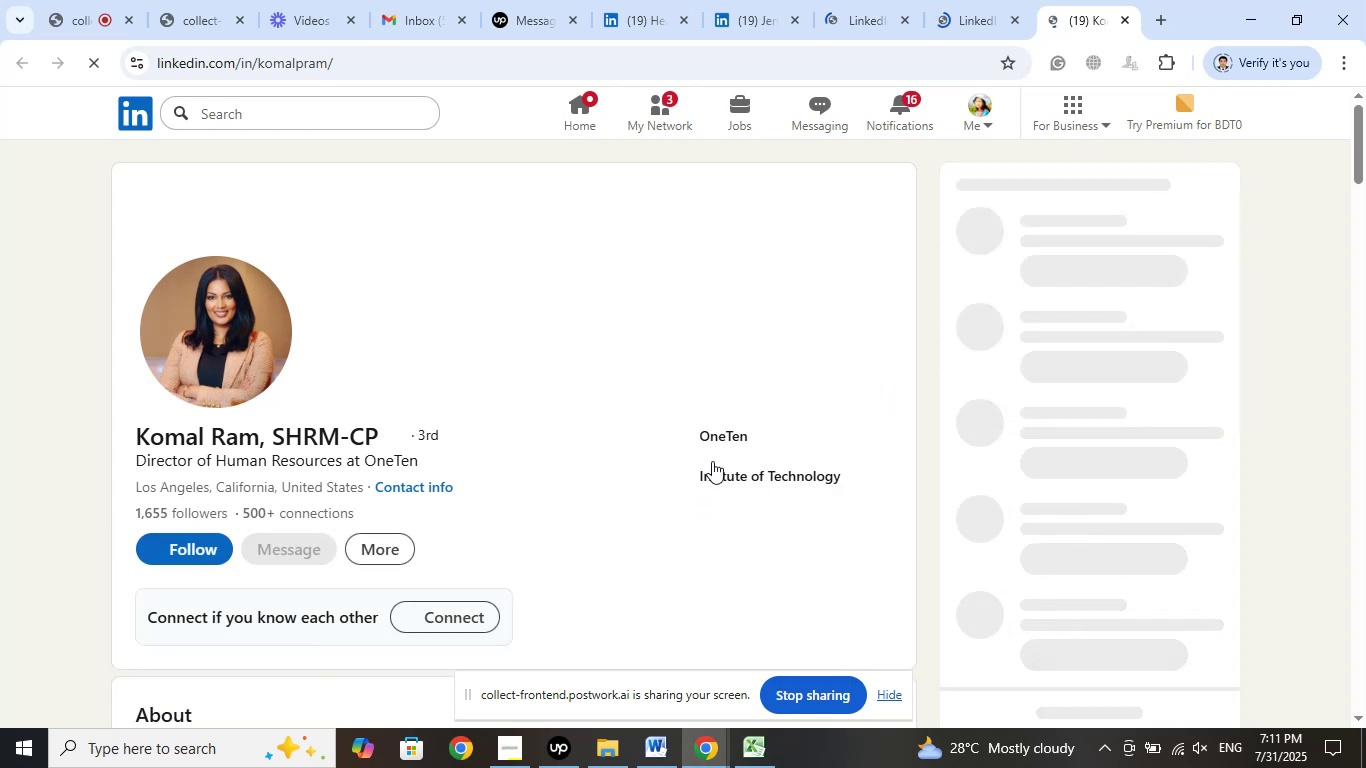 
wait(6.27)
 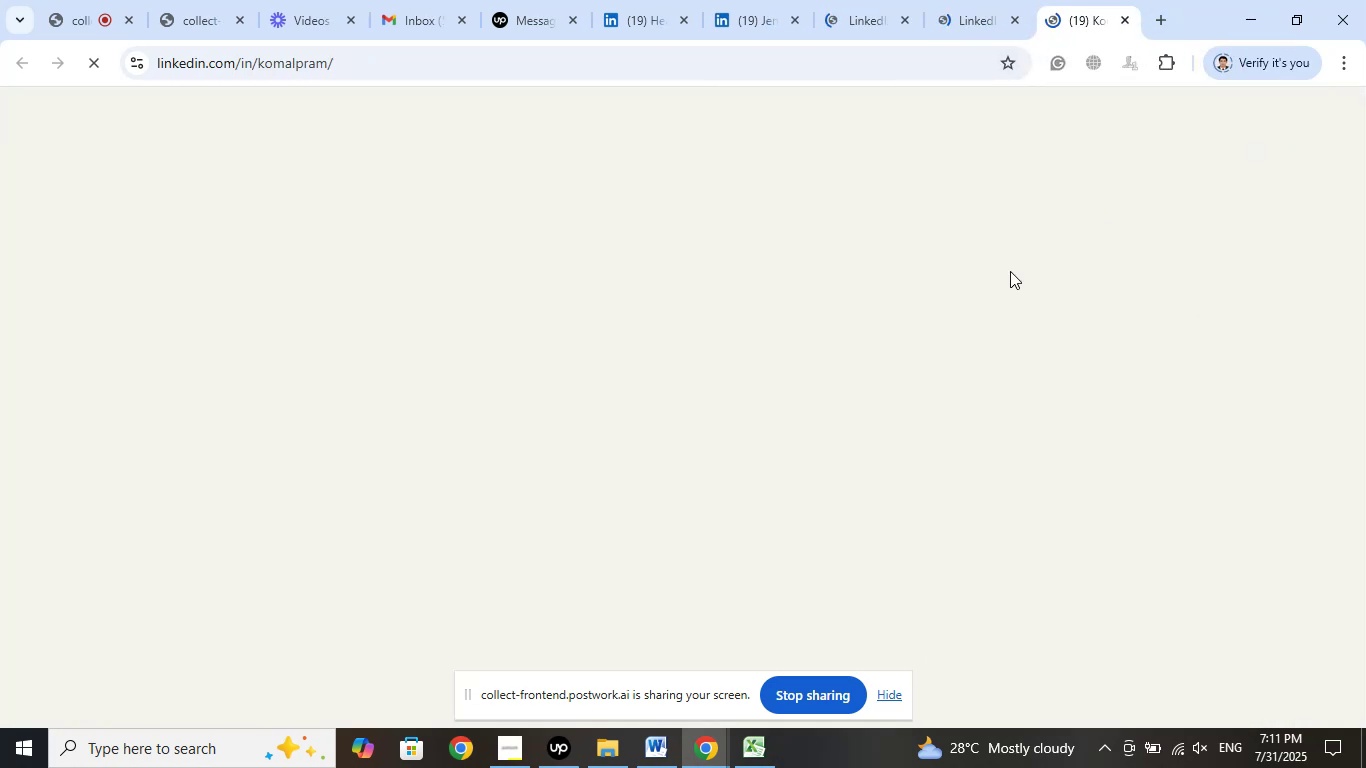 
left_click([726, 437])
 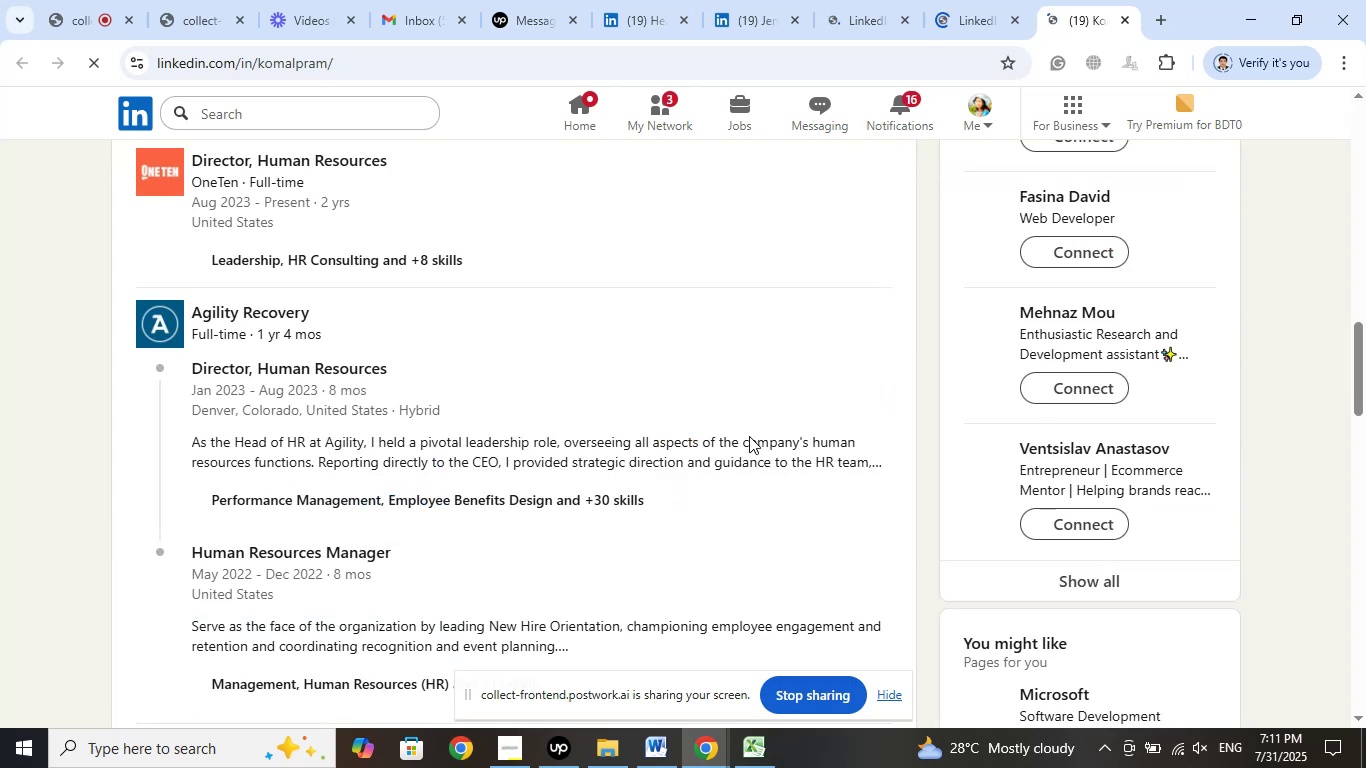 
scroll: coordinate [673, 512], scroll_direction: up, amount: 2.0
 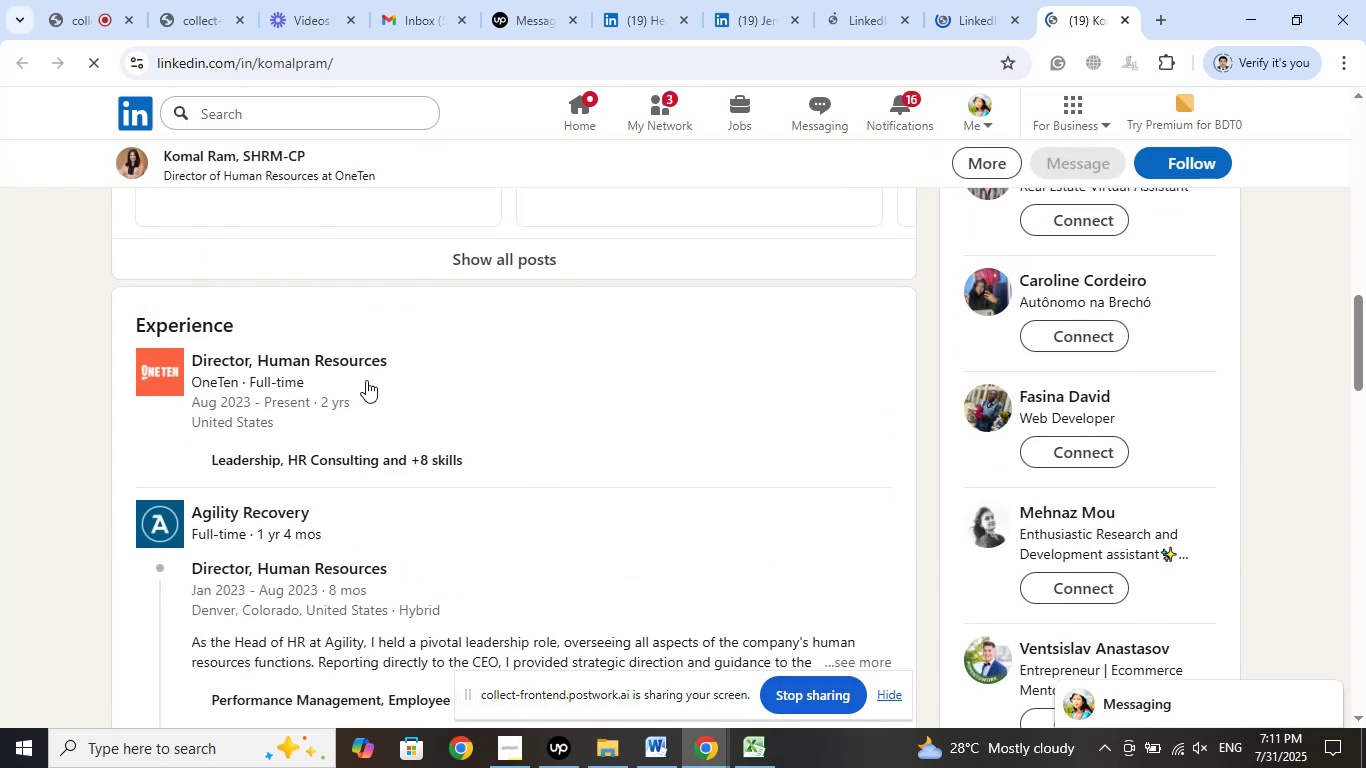 
right_click([307, 362])
 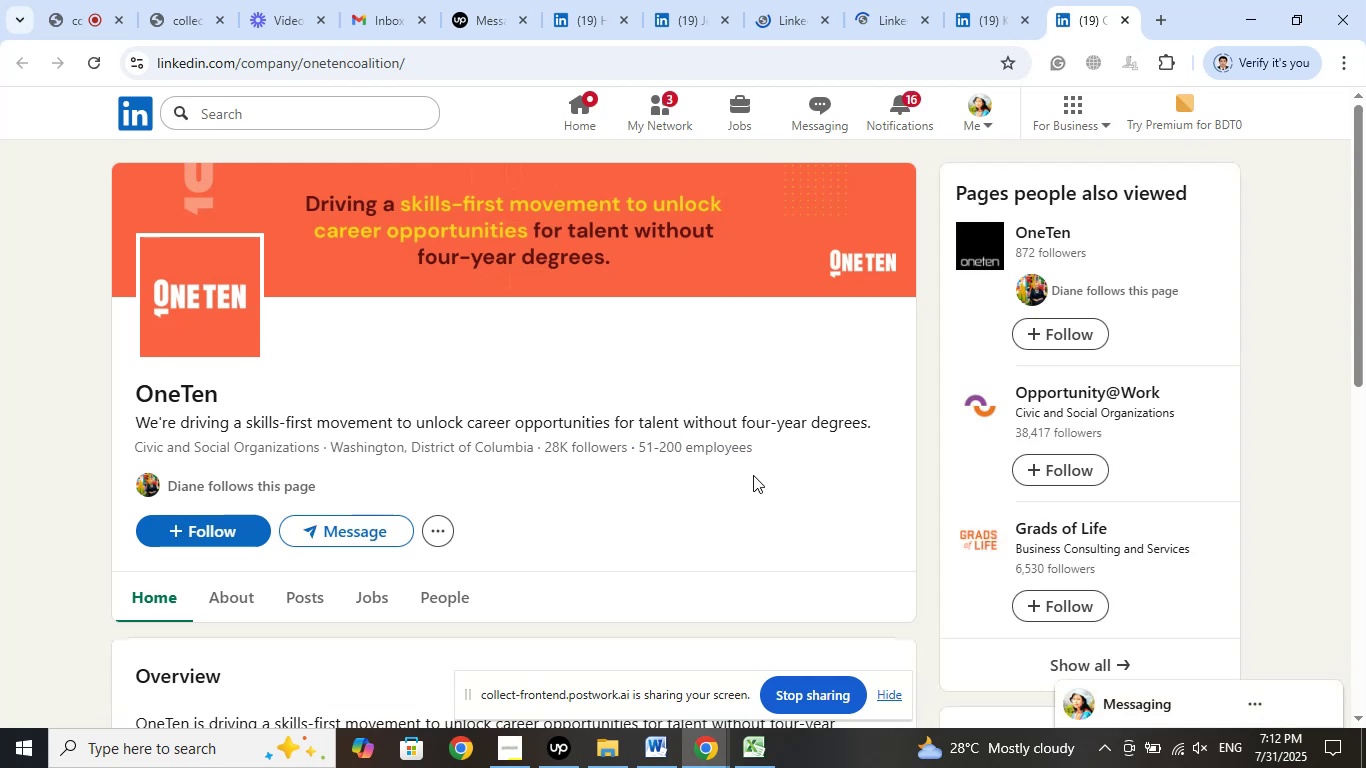 
wait(24.03)
 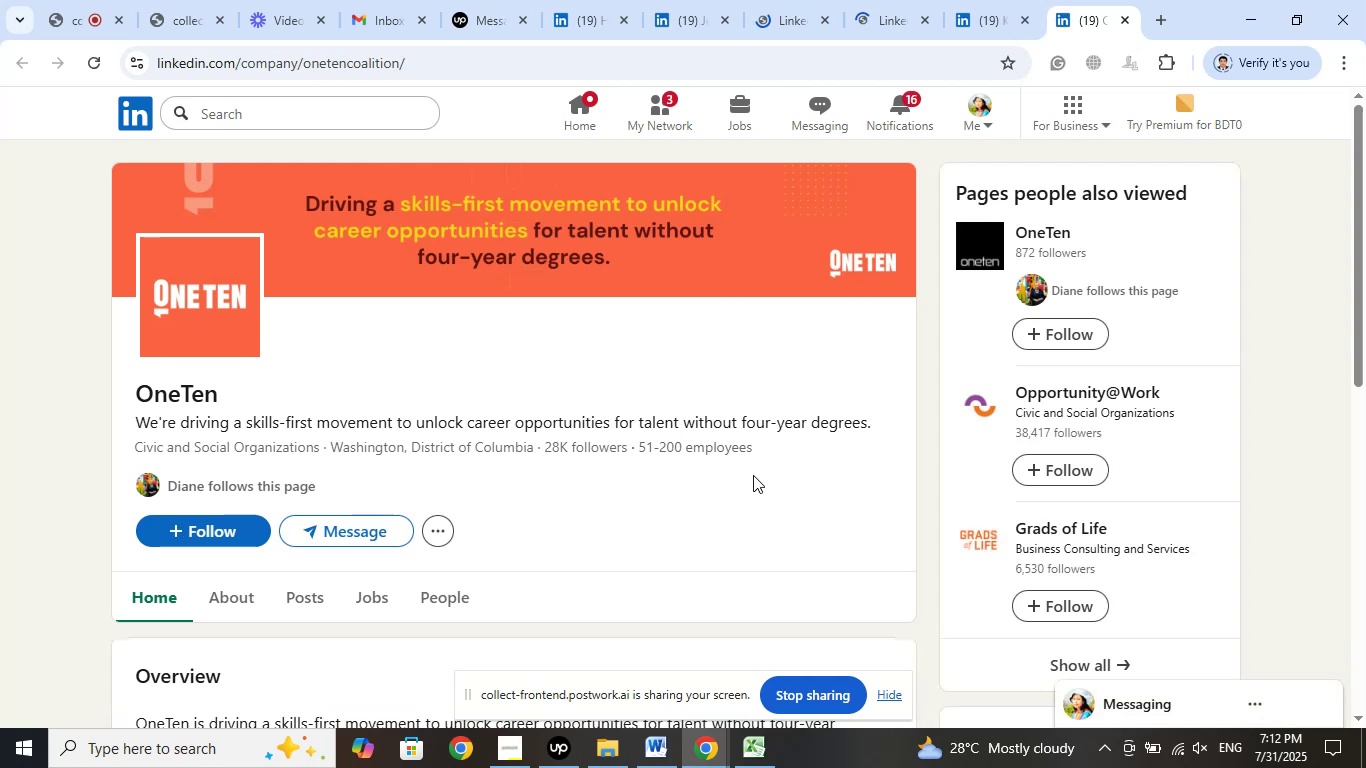 
left_click([990, 19])
 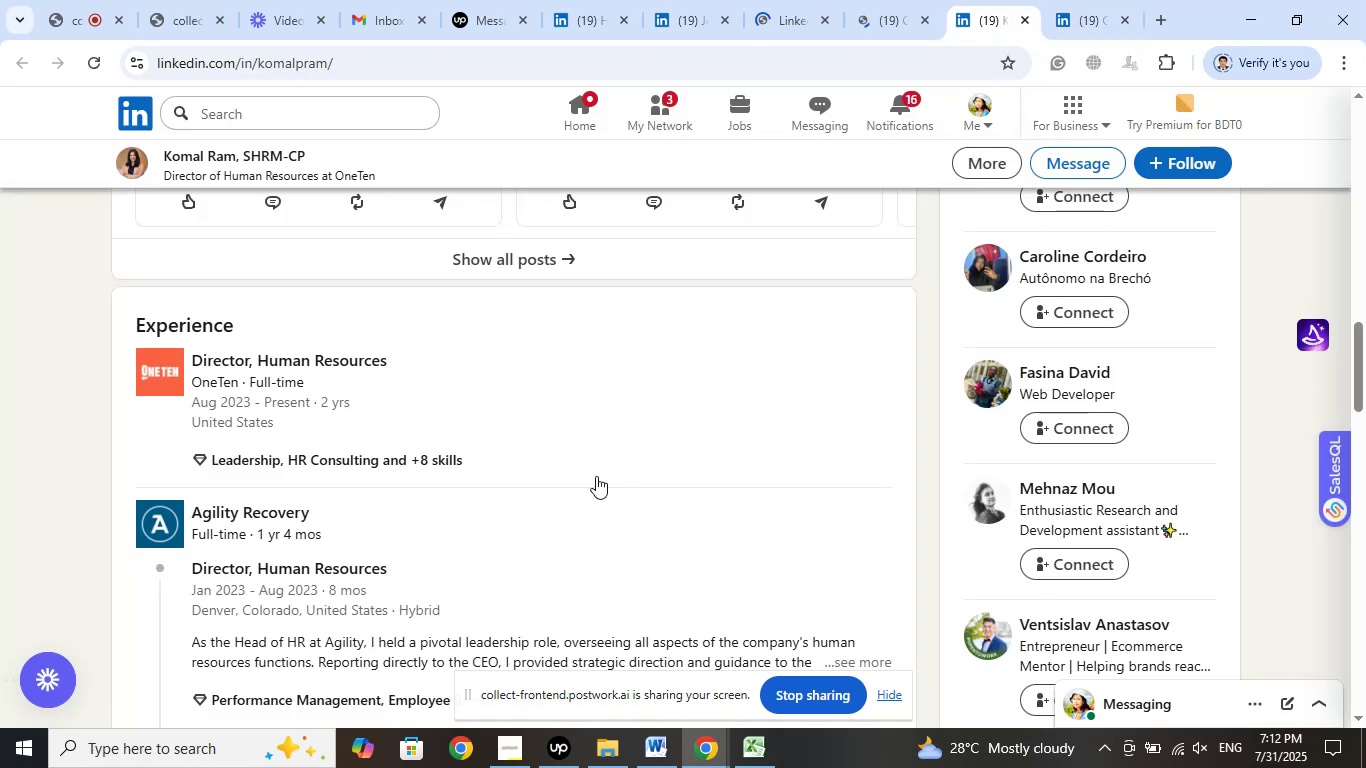 
scroll: coordinate [555, 469], scroll_direction: up, amount: 18.0
 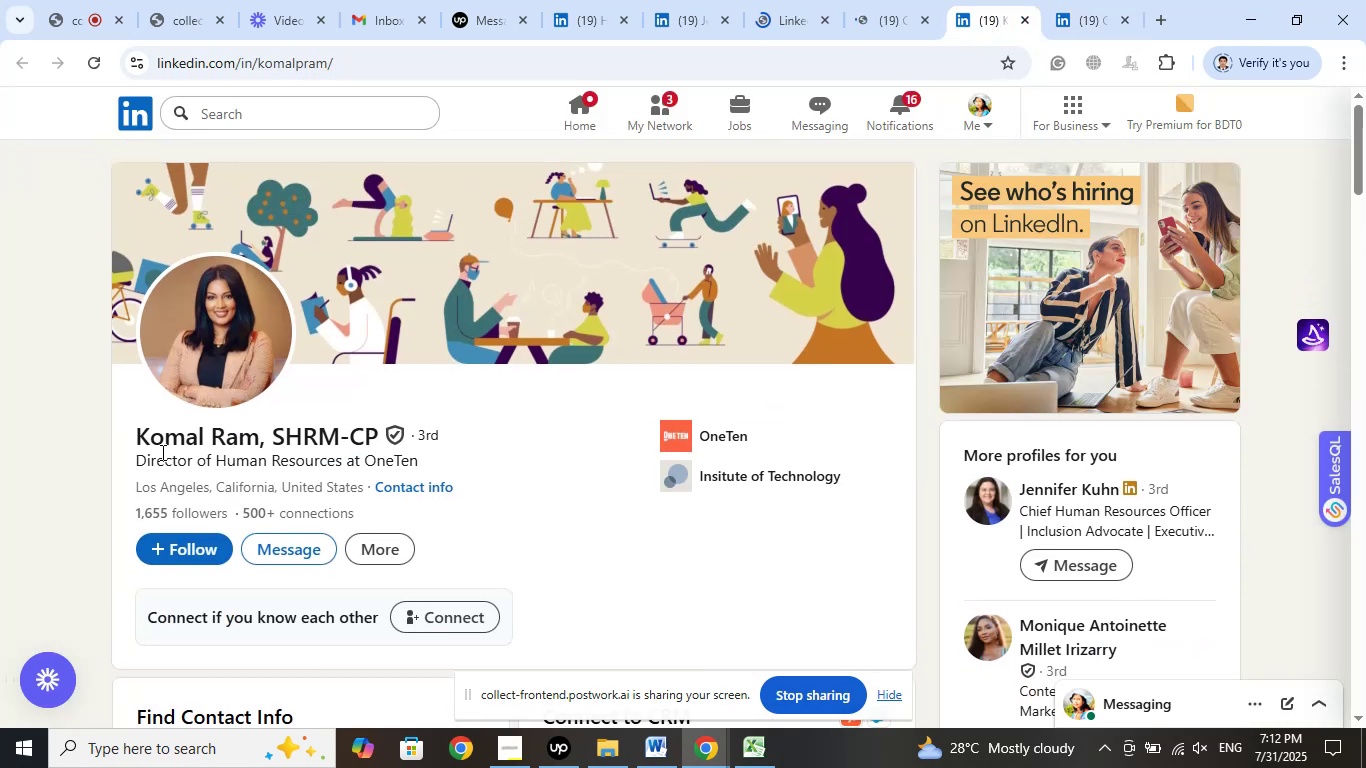 
left_click_drag(start_coordinate=[116, 437], to_coordinate=[255, 436])
 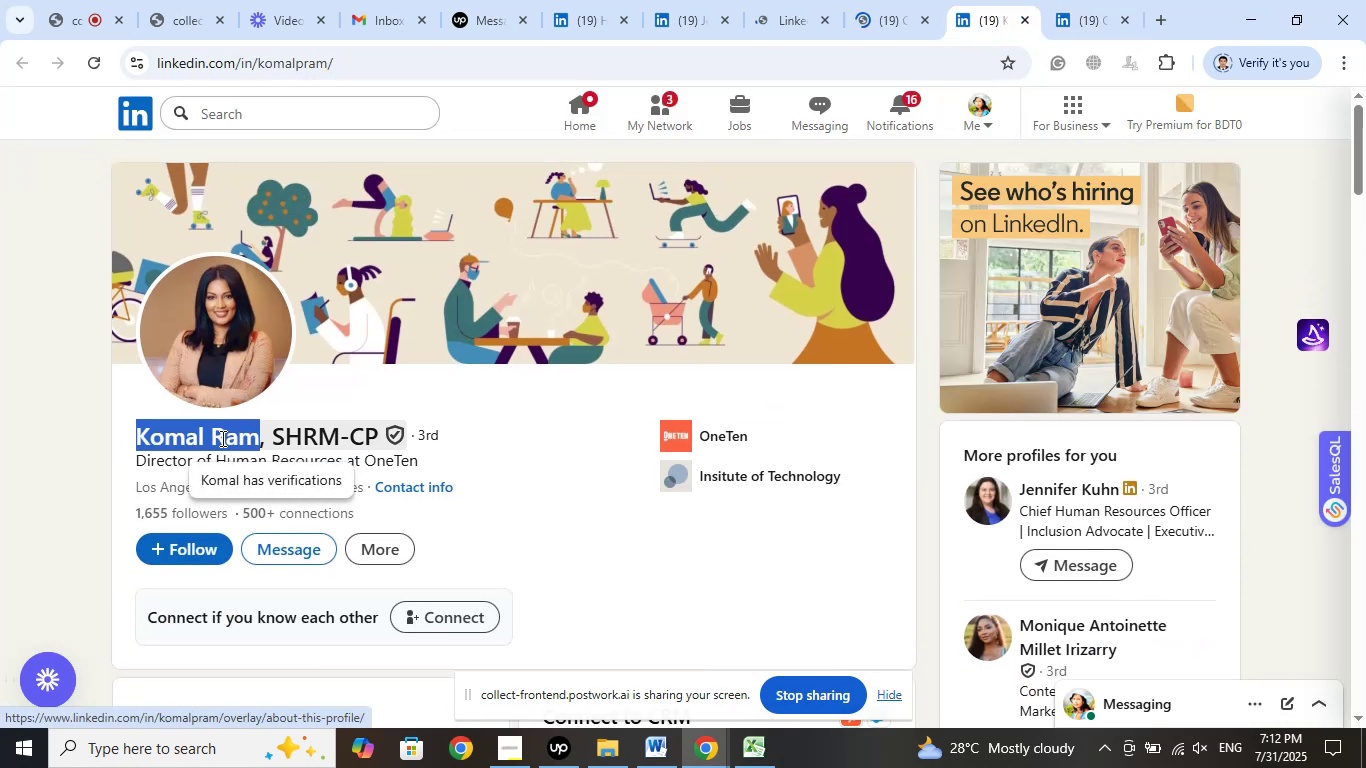 
right_click([221, 438])
 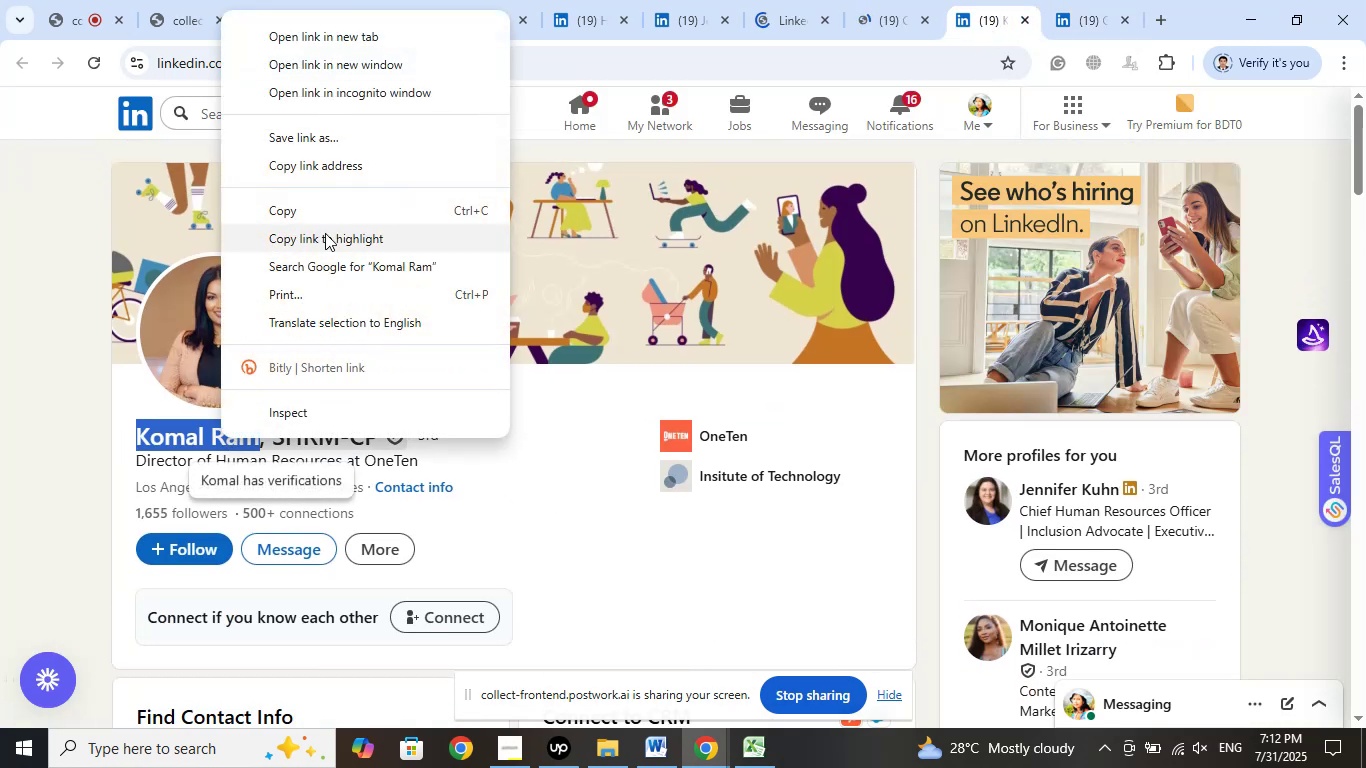 
left_click([320, 207])
 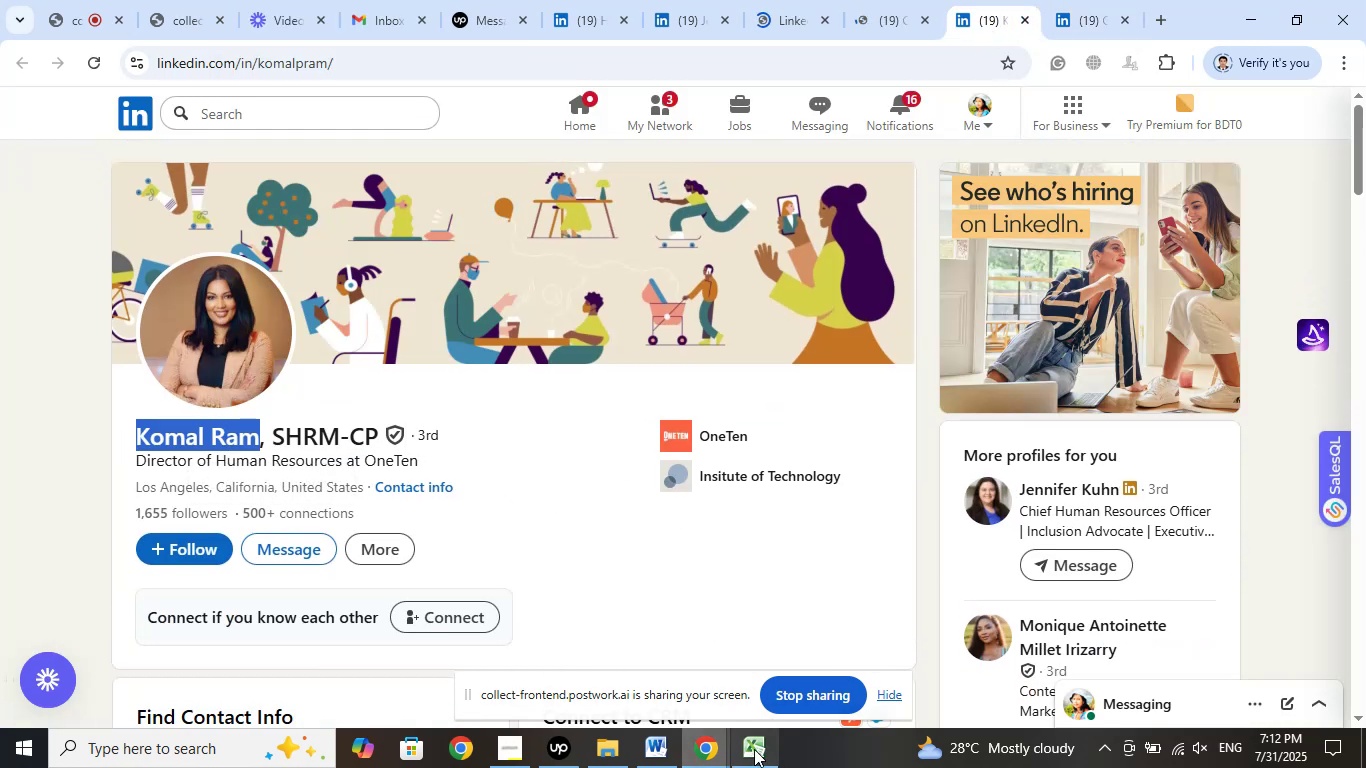 
left_click([755, 748])
 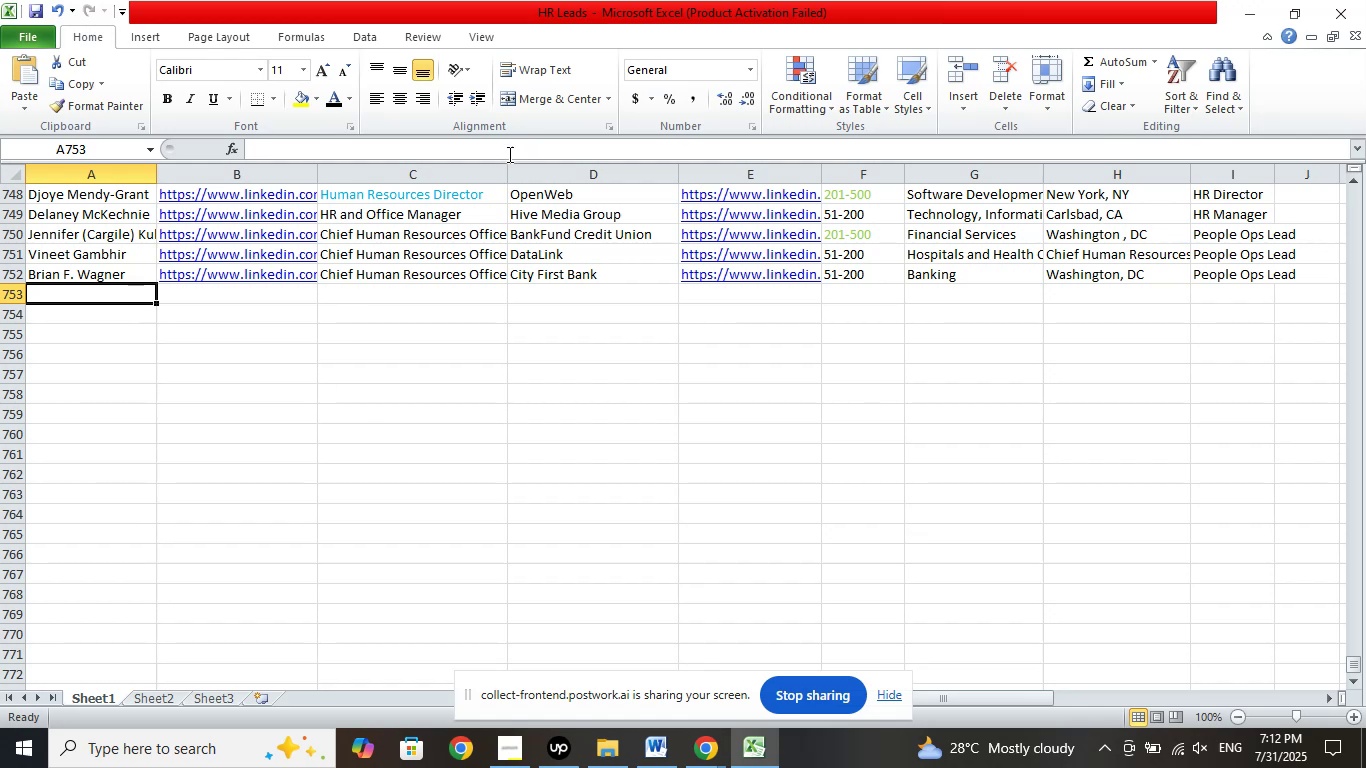 
left_click([510, 150])
 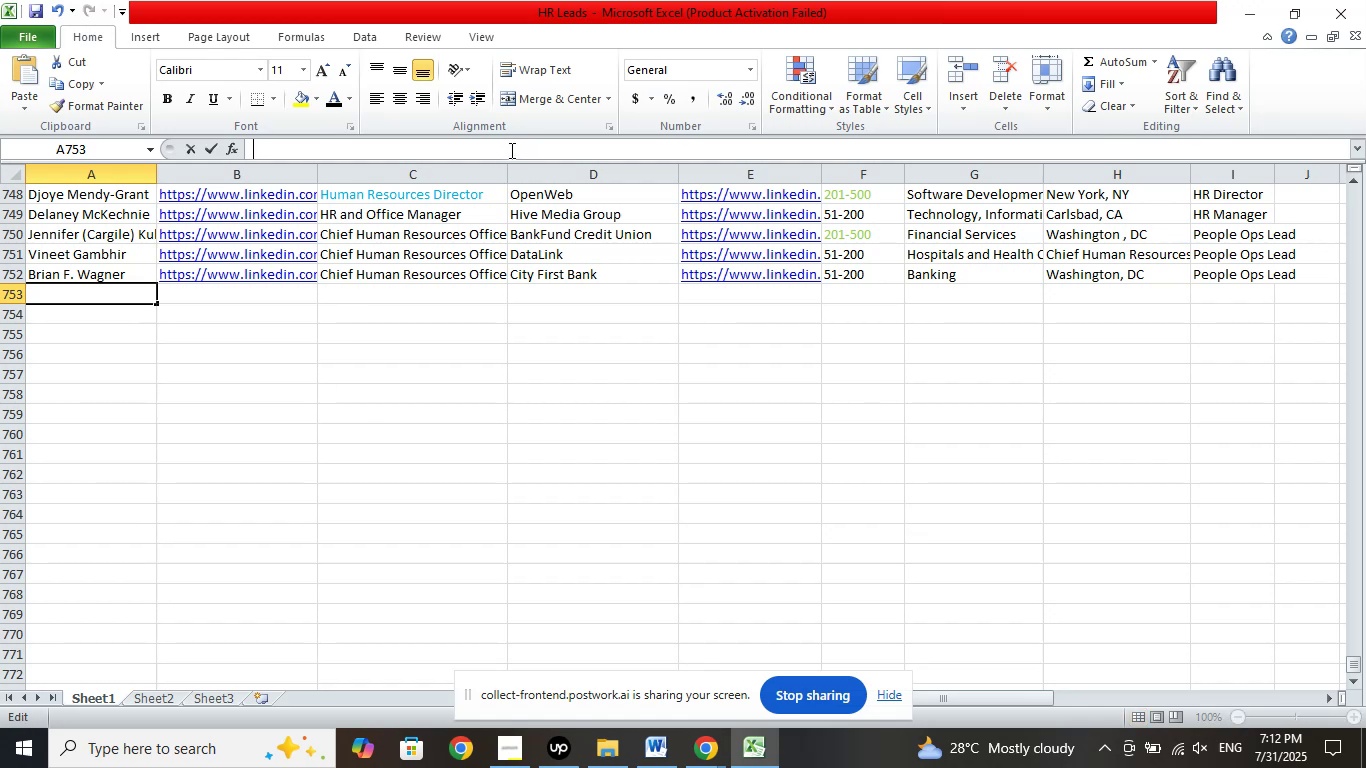 
right_click([510, 150])
 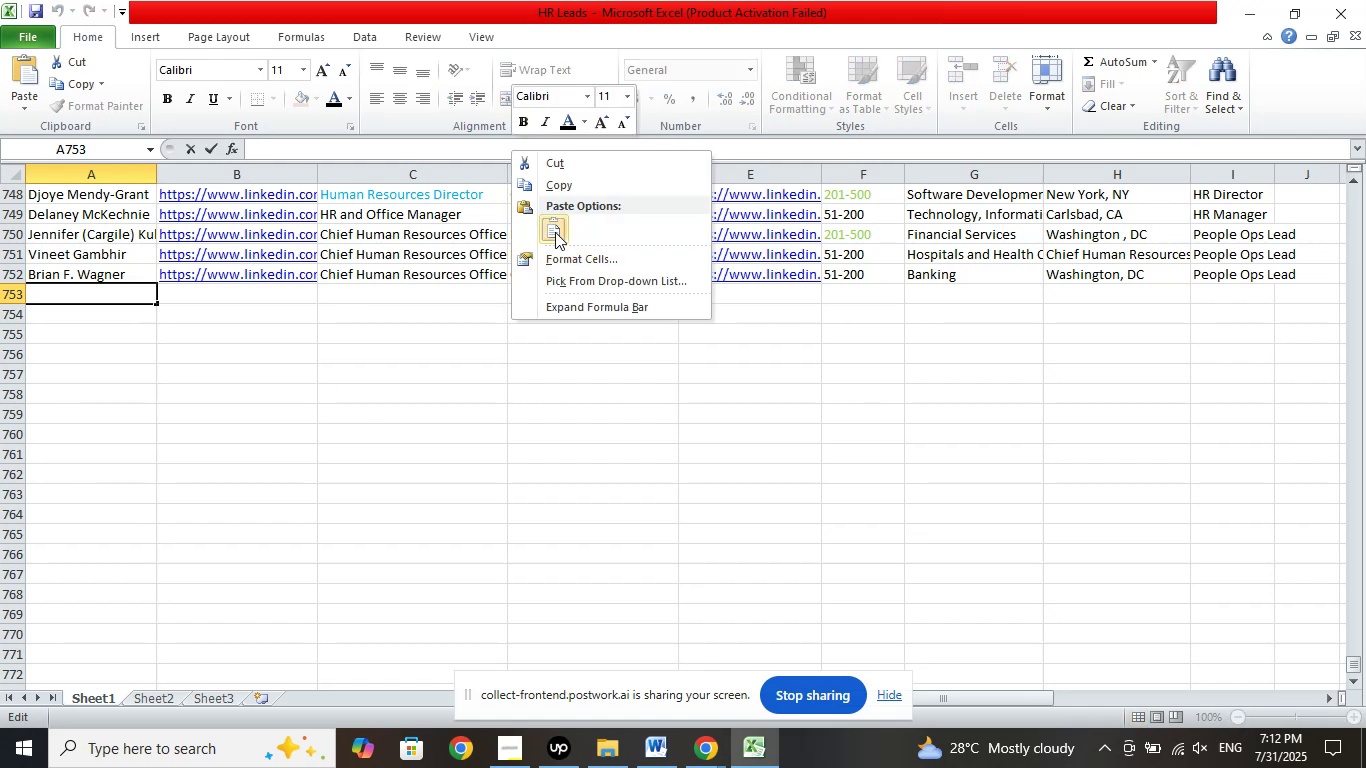 
left_click([553, 228])
 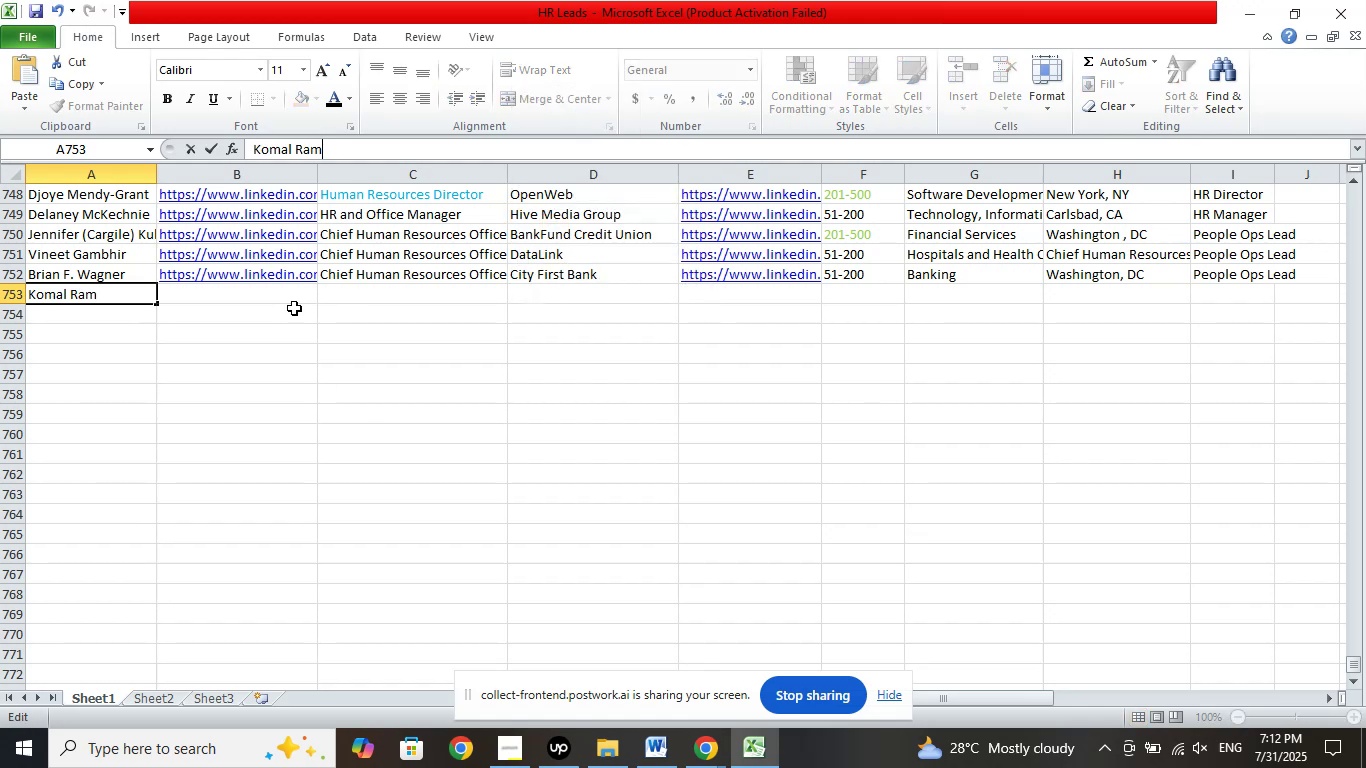 
left_click([295, 288])
 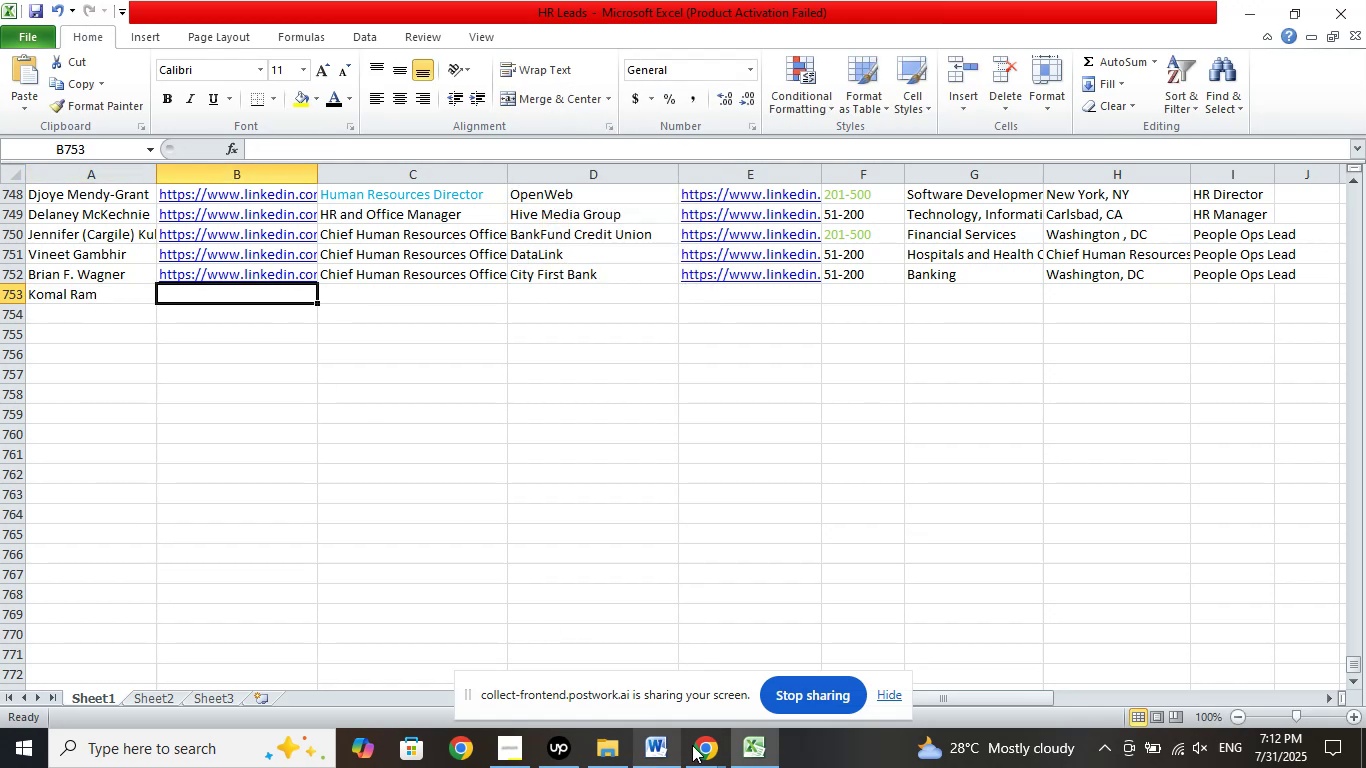 
left_click([701, 754])
 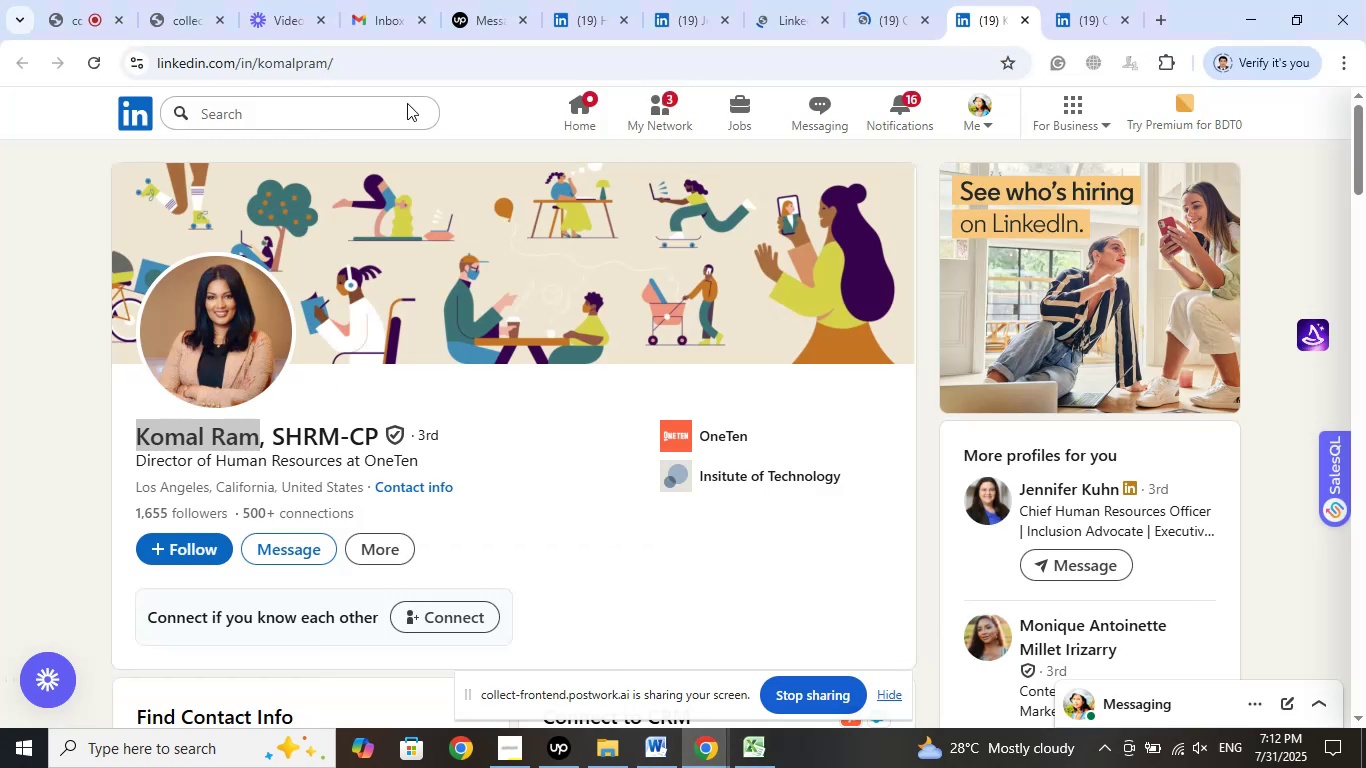 
left_click([353, 54])
 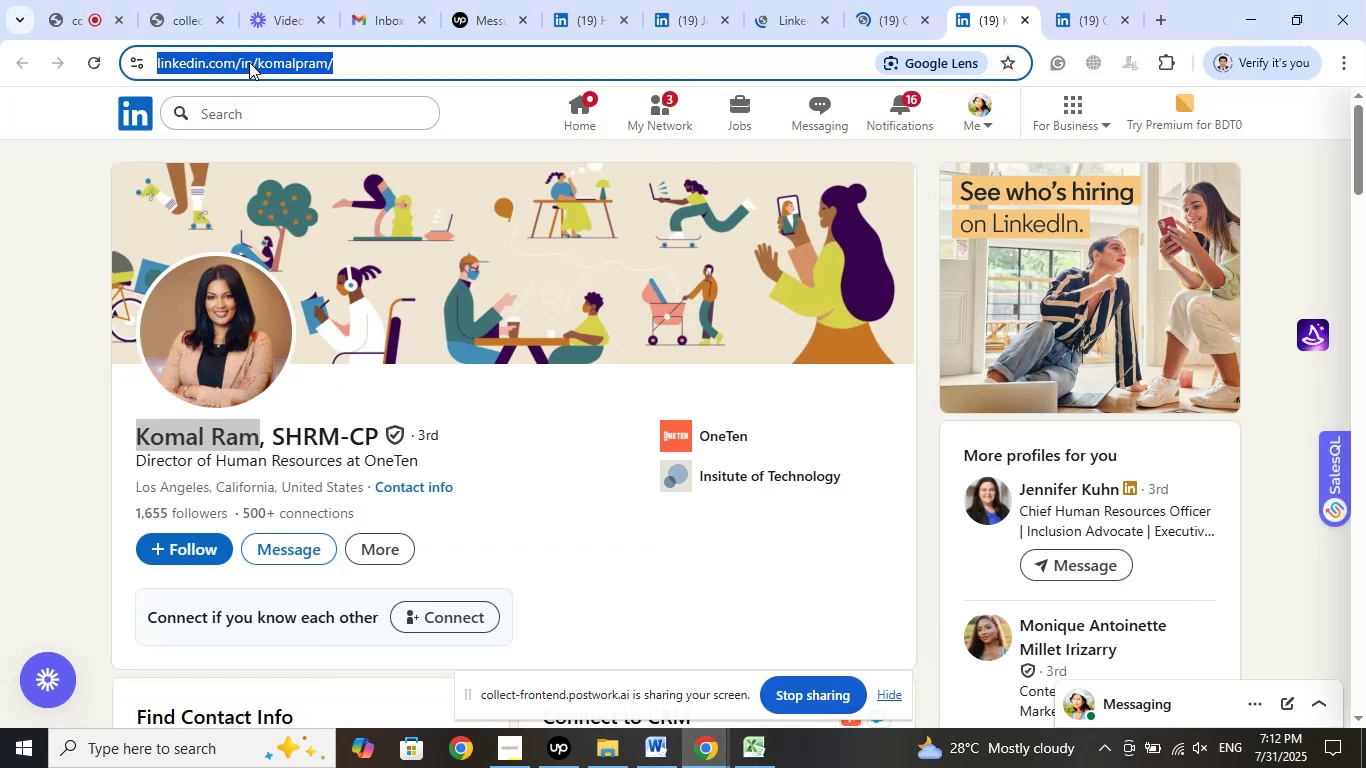 
right_click([249, 62])
 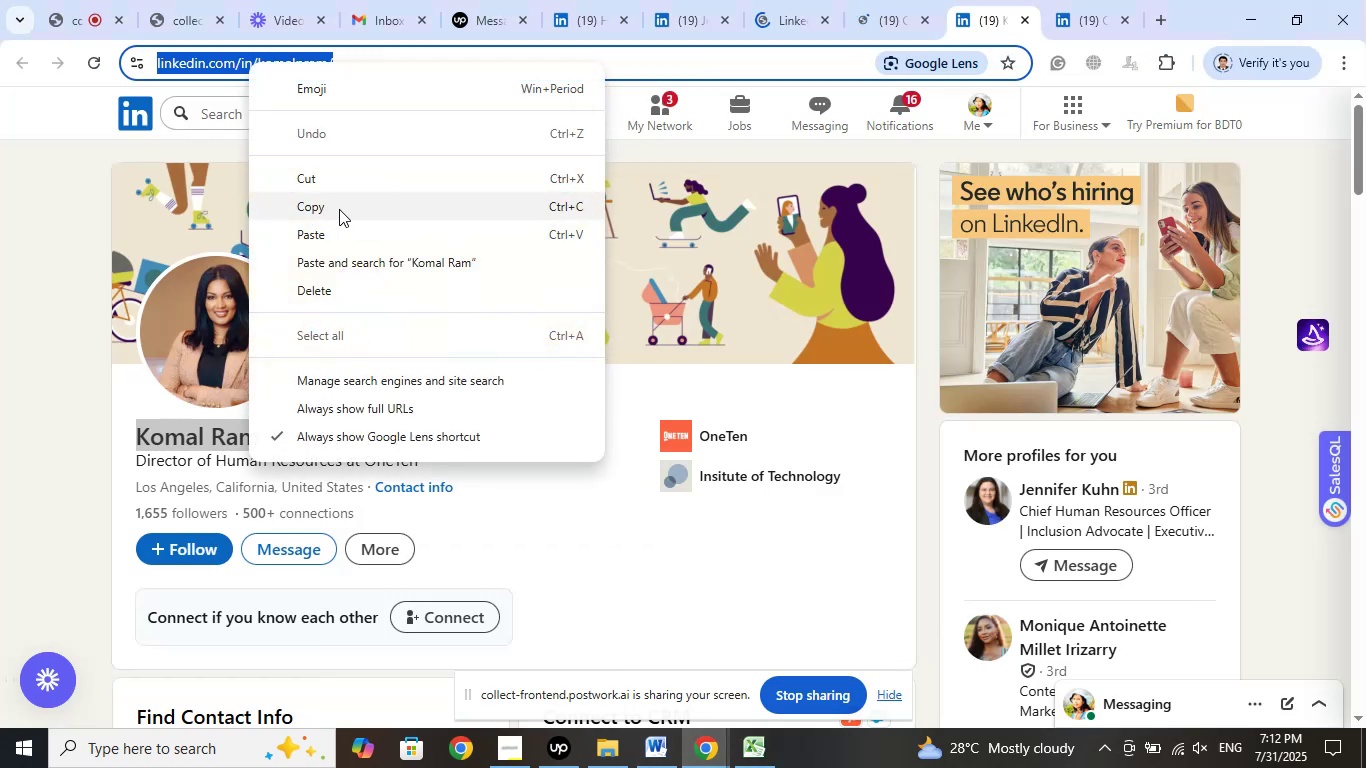 
left_click([340, 207])
 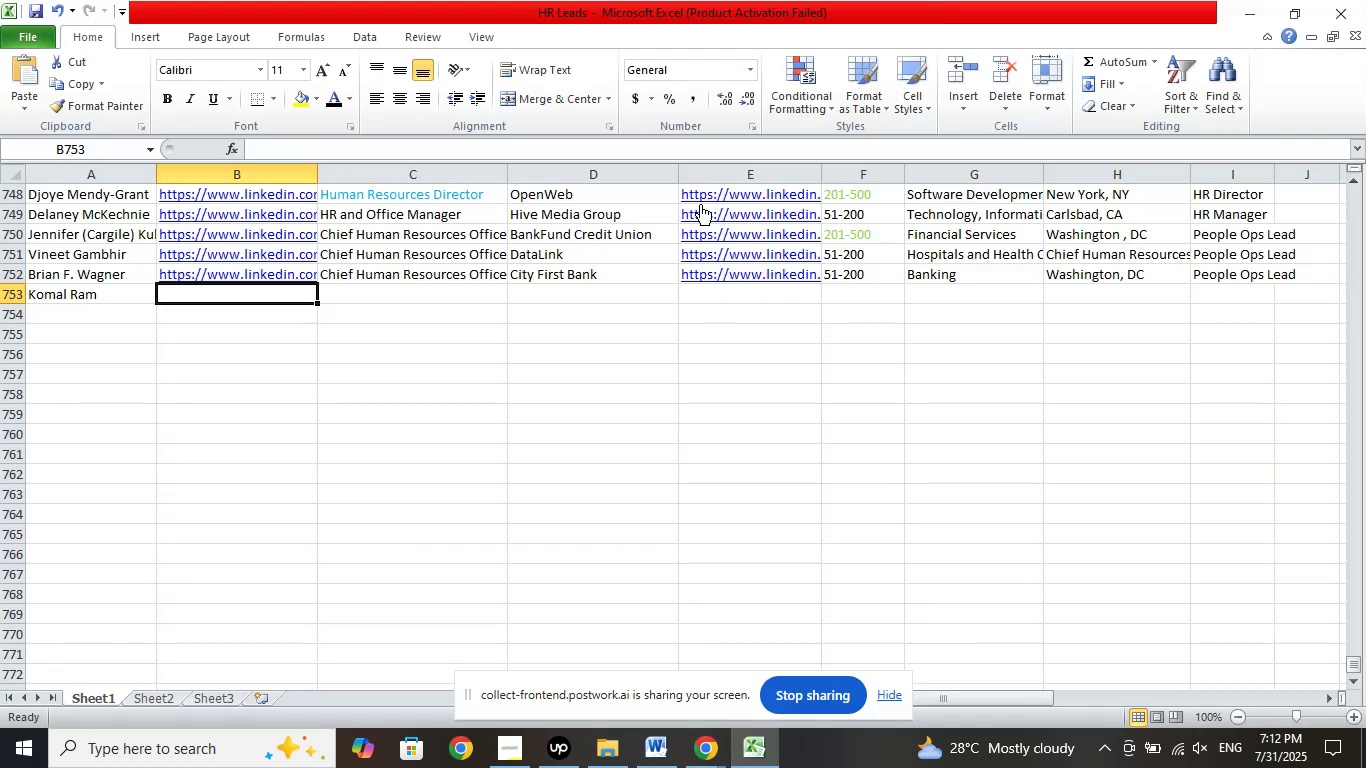 
left_click([720, 143])
 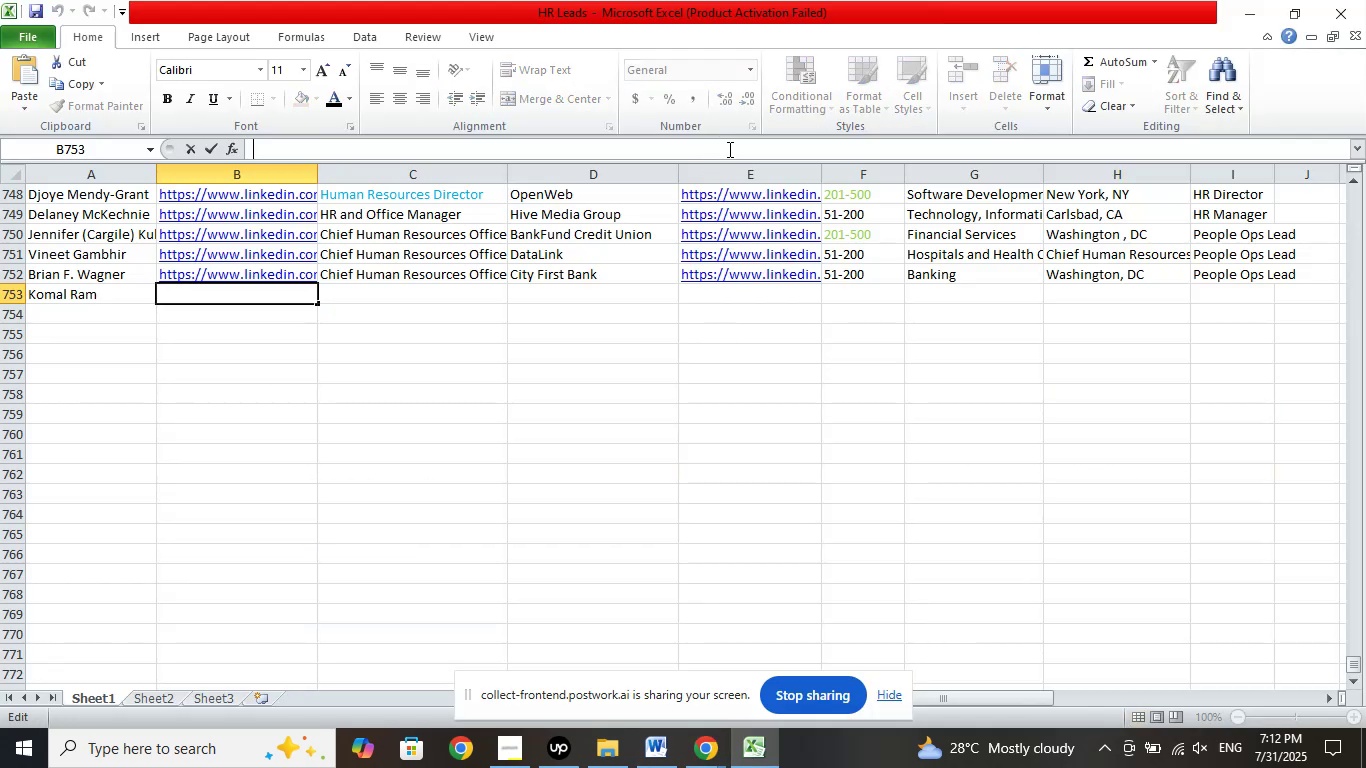 
right_click([728, 149])
 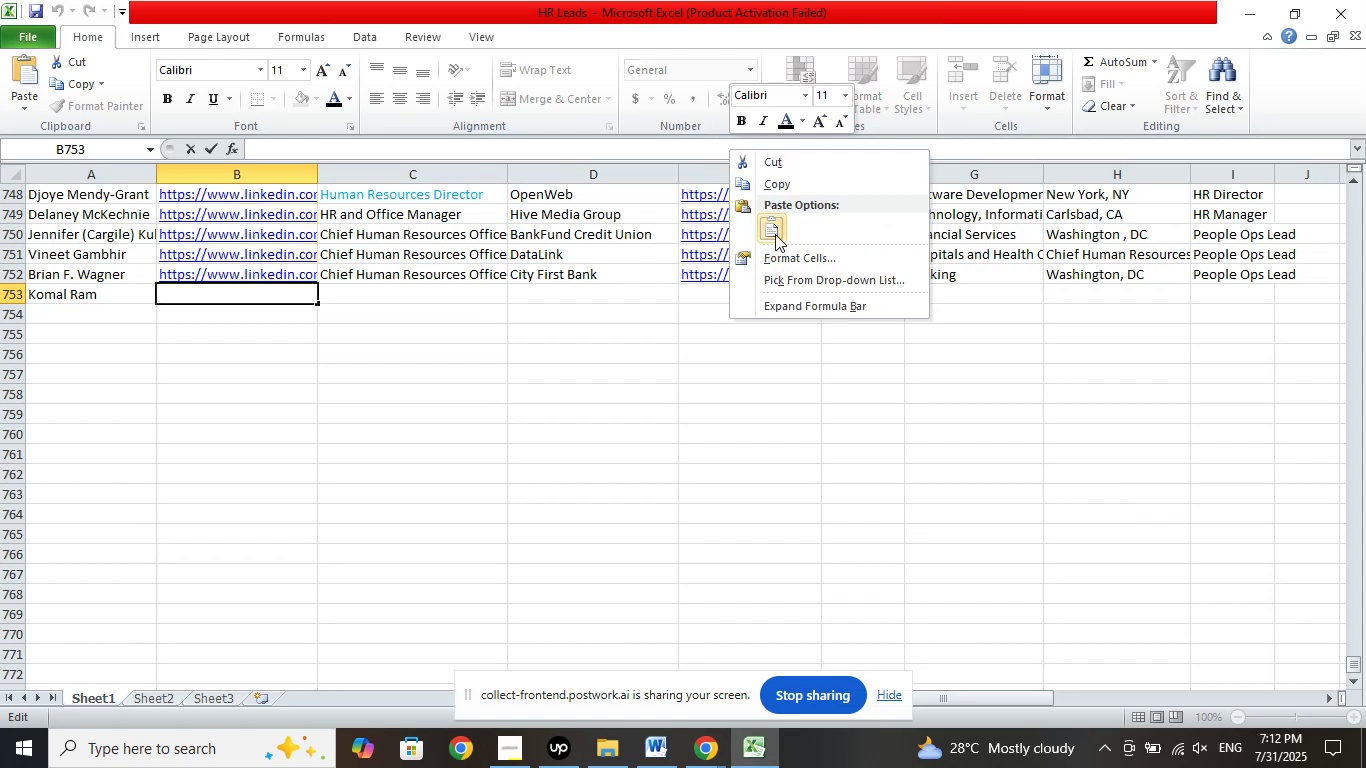 
left_click([775, 234])
 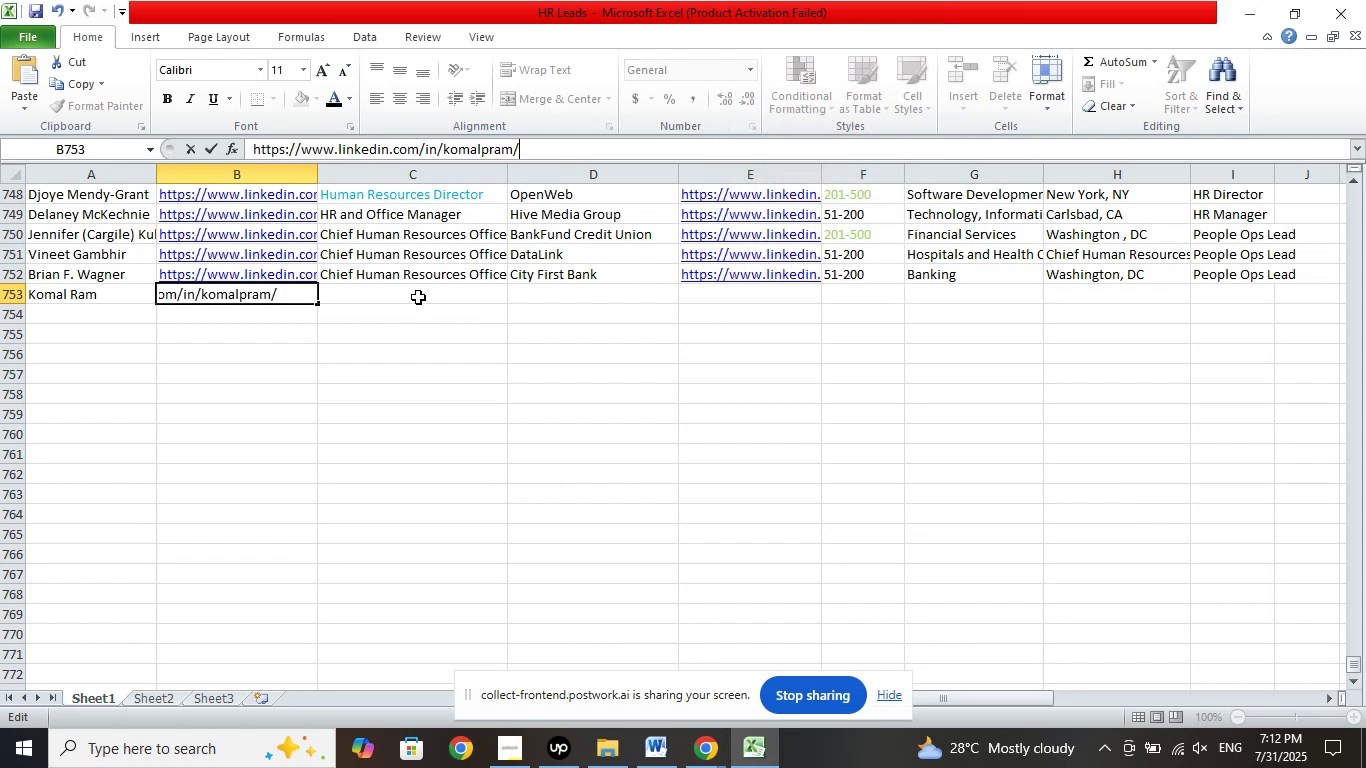 
left_click([419, 294])
 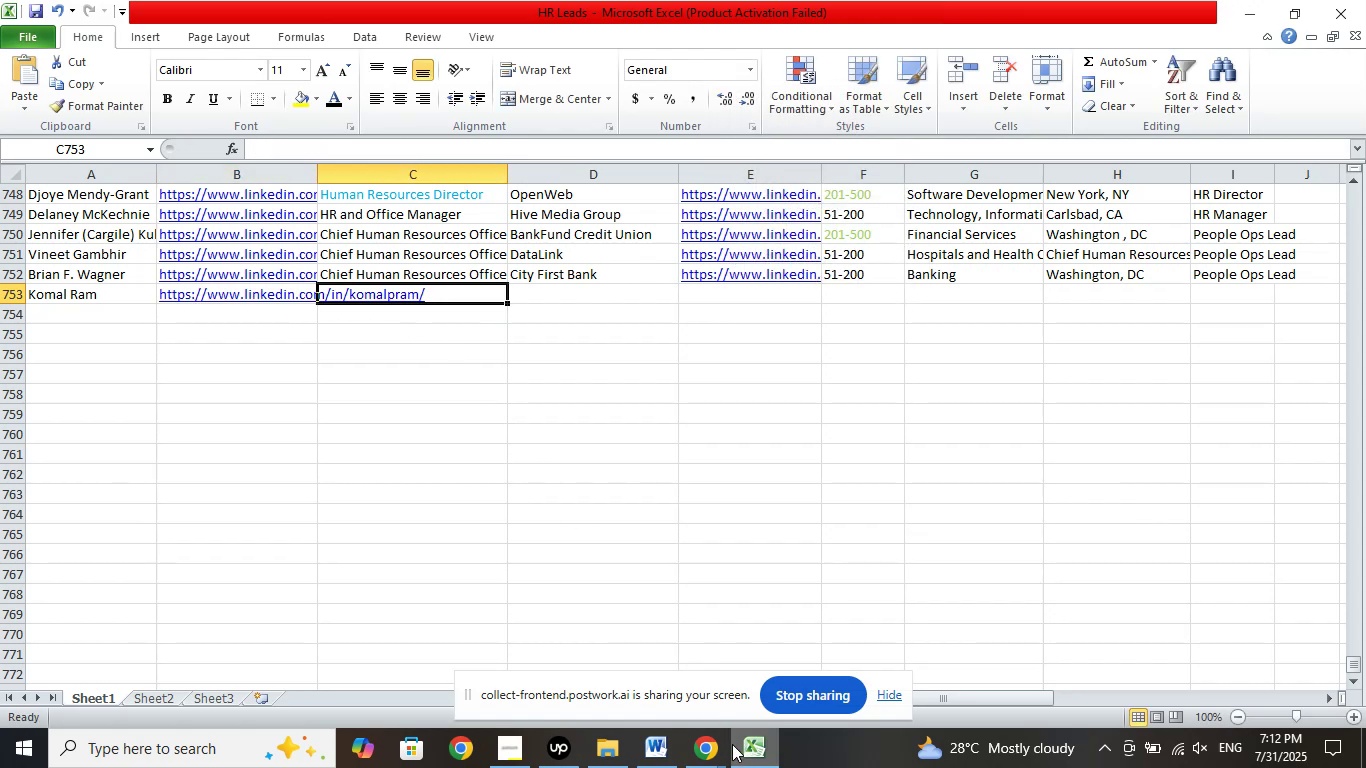 
left_click([723, 749])
 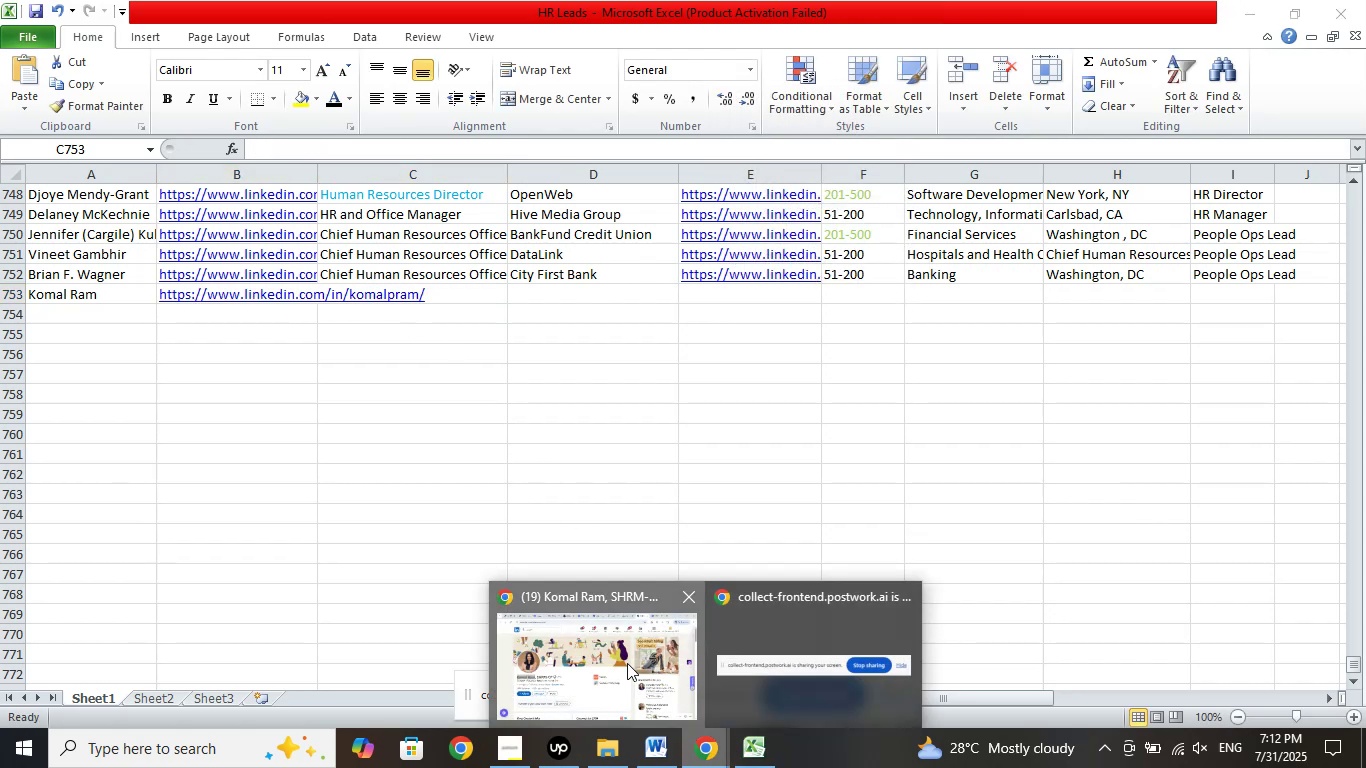 
left_click([627, 663])
 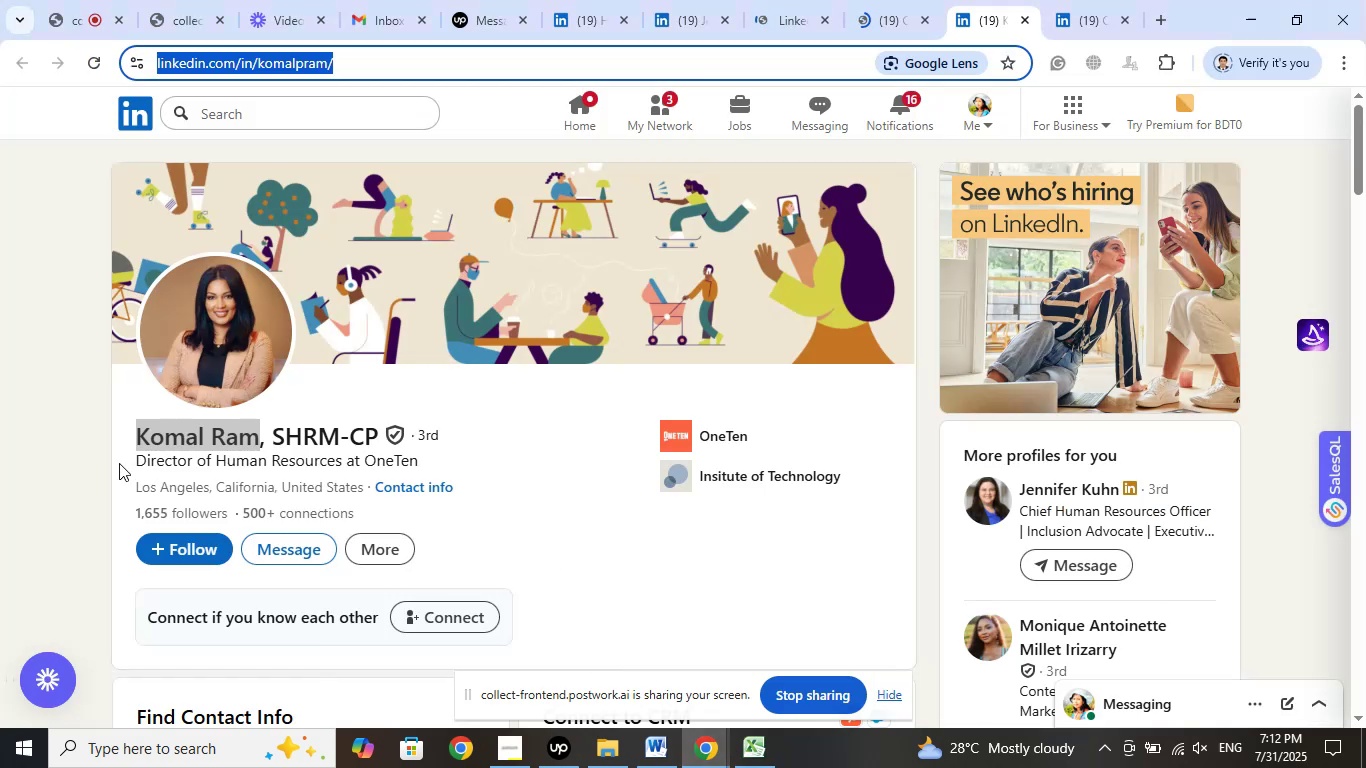 
left_click_drag(start_coordinate=[110, 458], to_coordinate=[340, 460])
 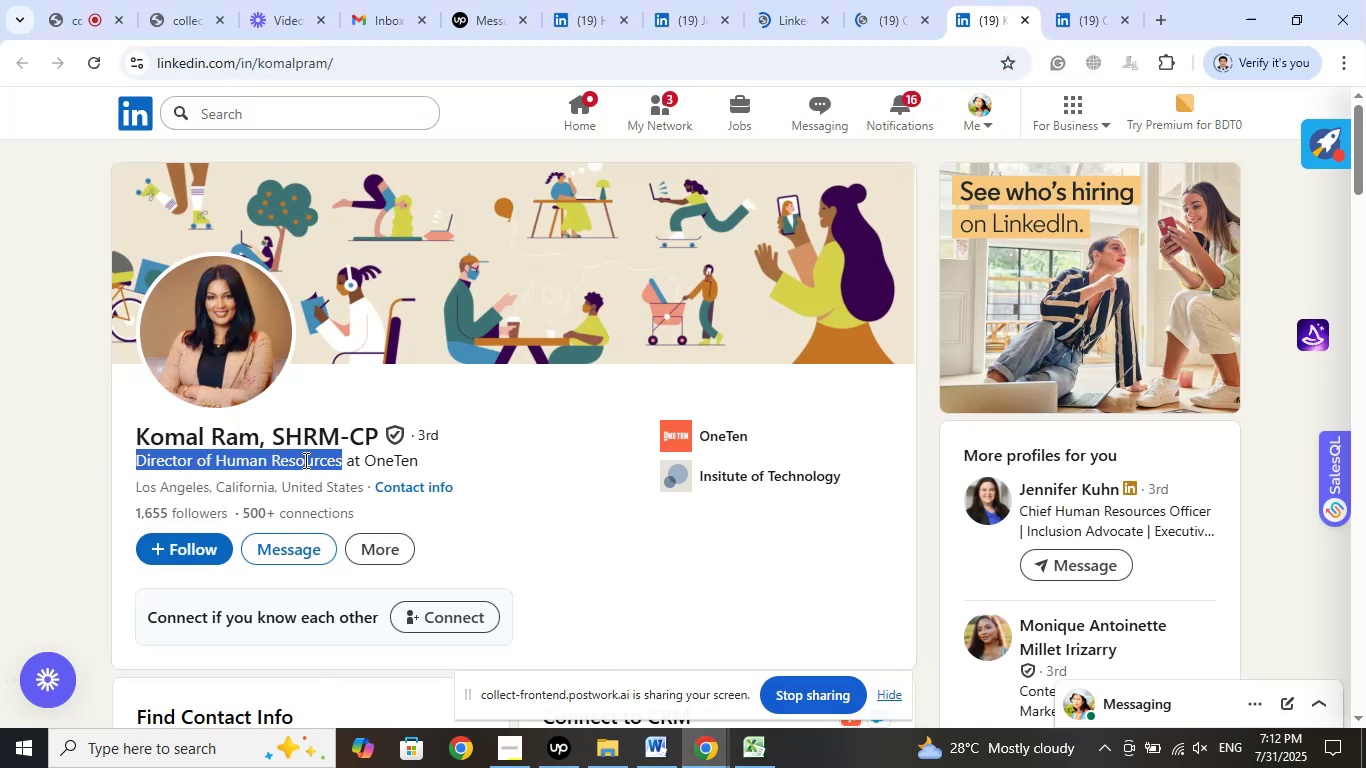 
right_click([304, 460])
 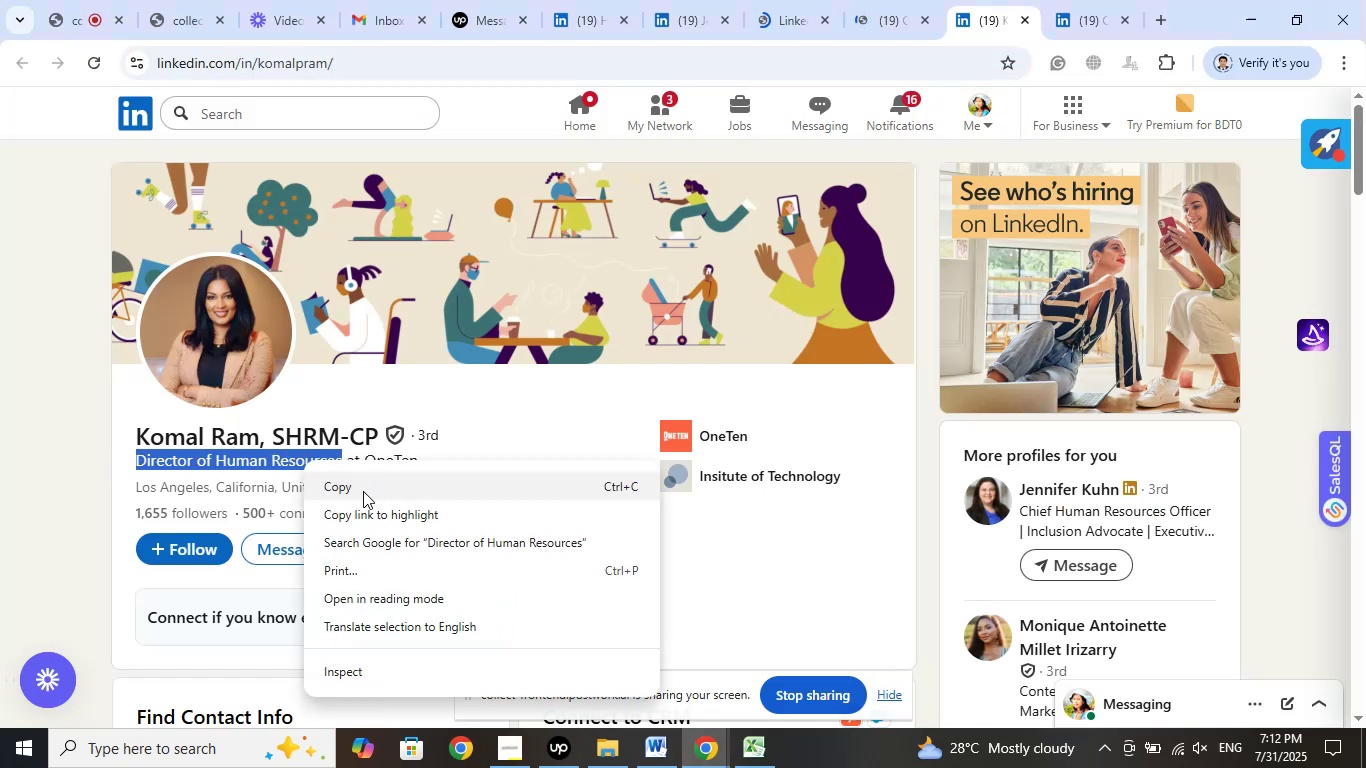 
left_click([363, 491])
 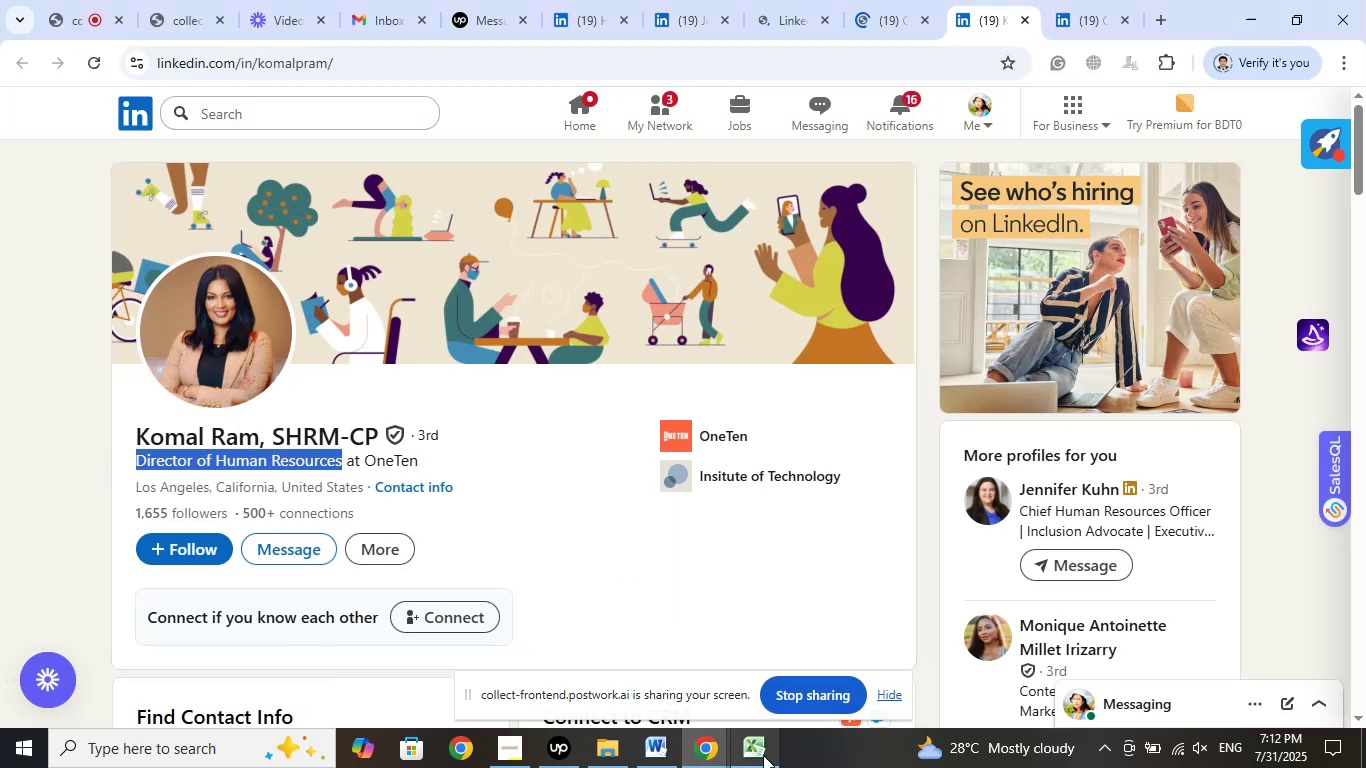 
left_click([763, 753])
 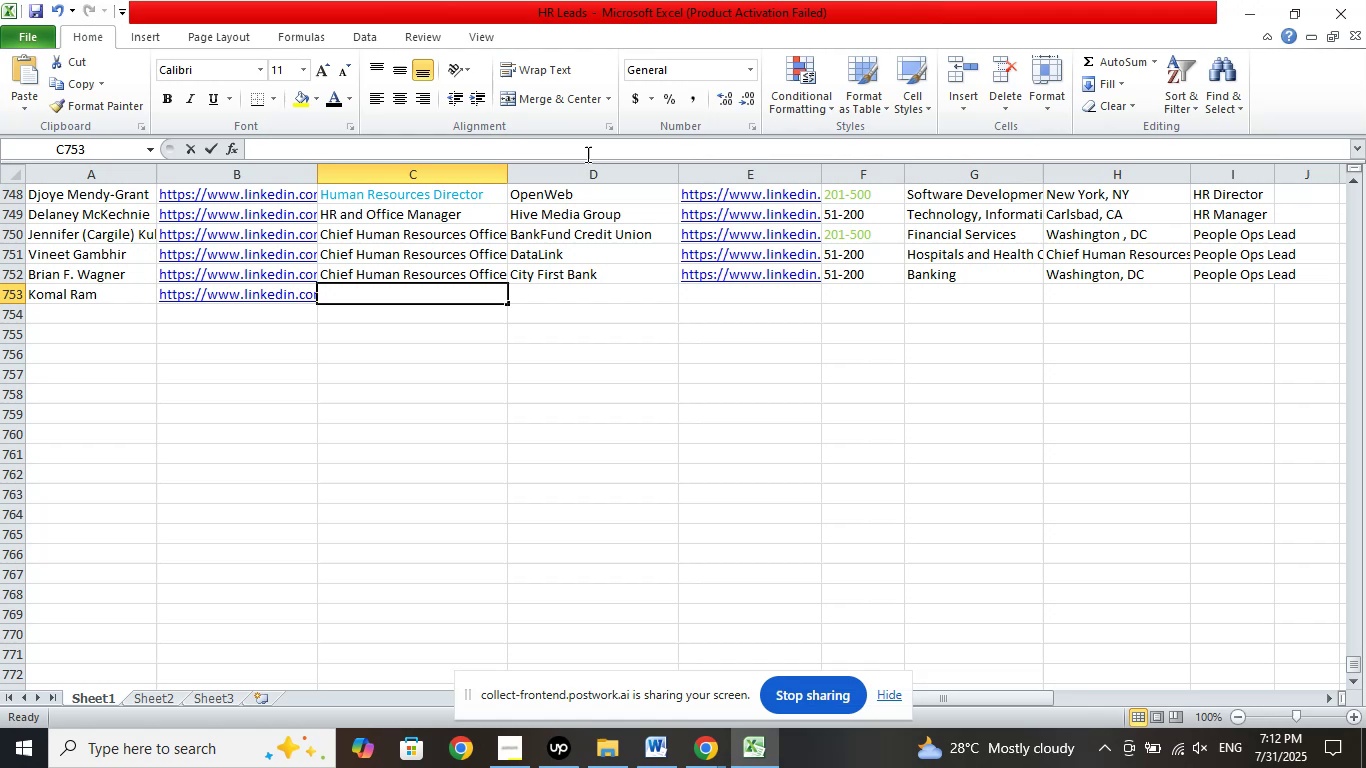 
right_click([599, 147])
 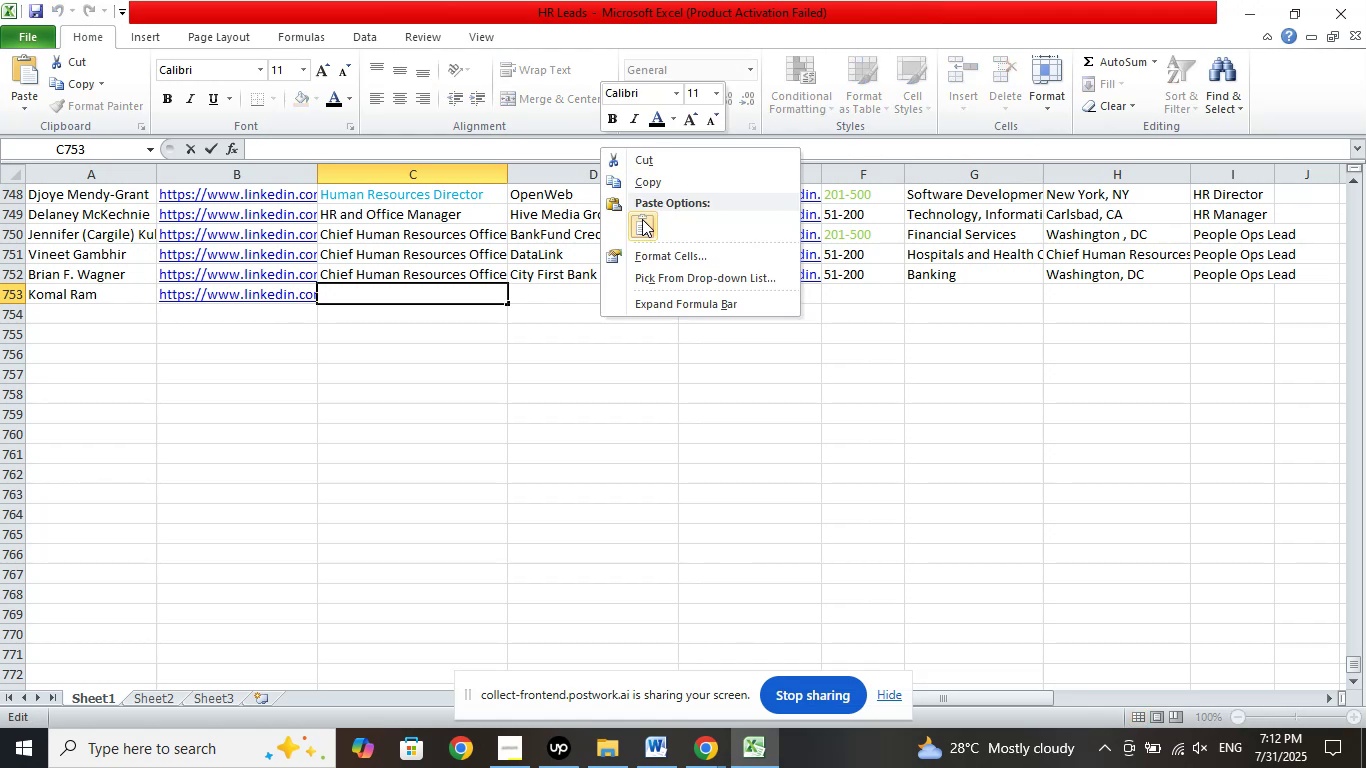 
left_click([642, 219])
 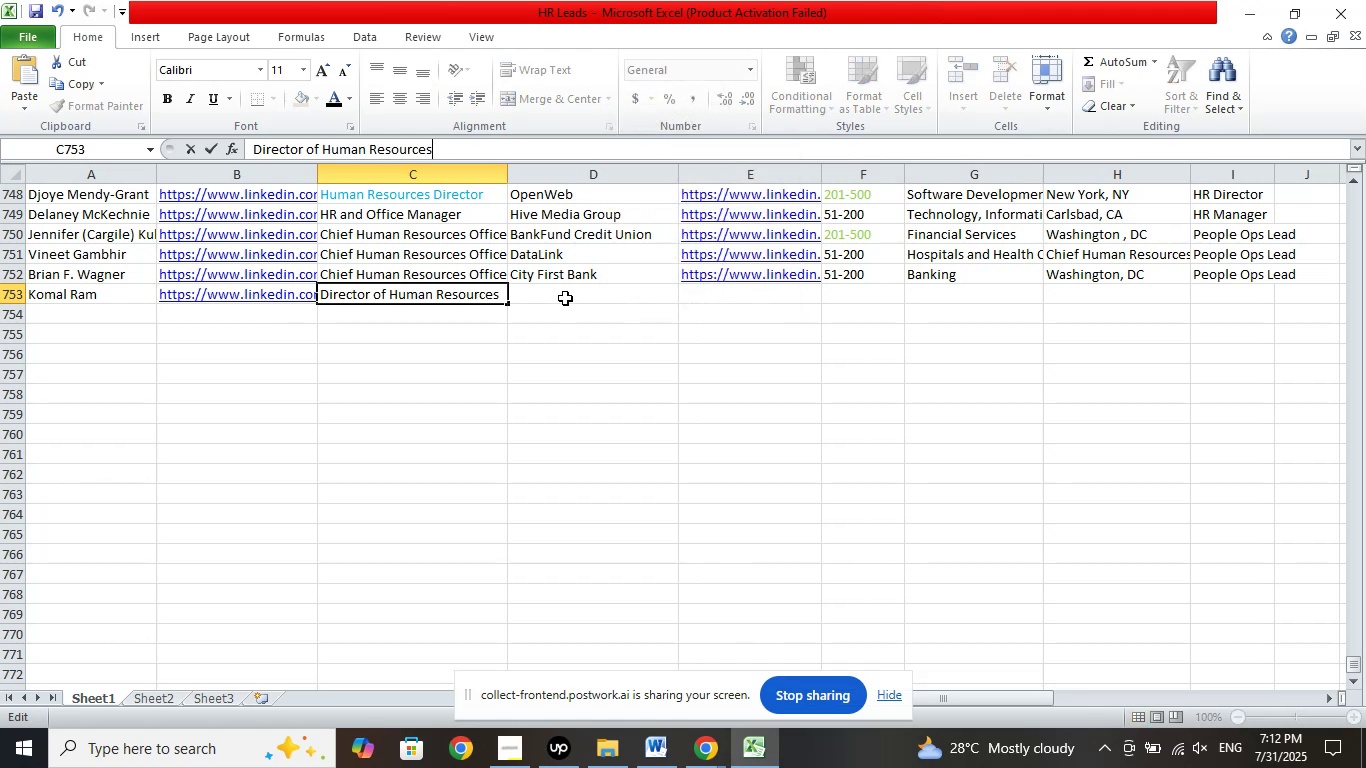 
left_click([568, 296])
 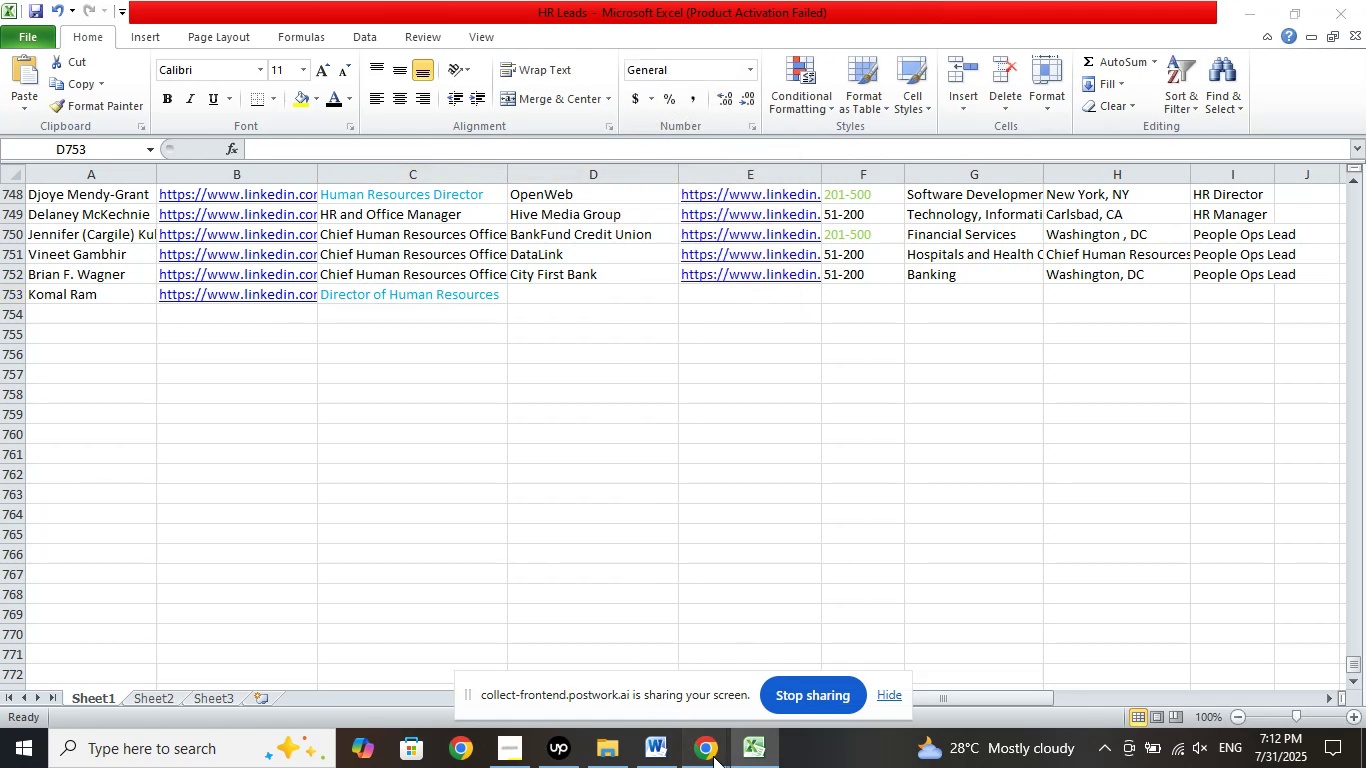 
left_click([595, 655])
 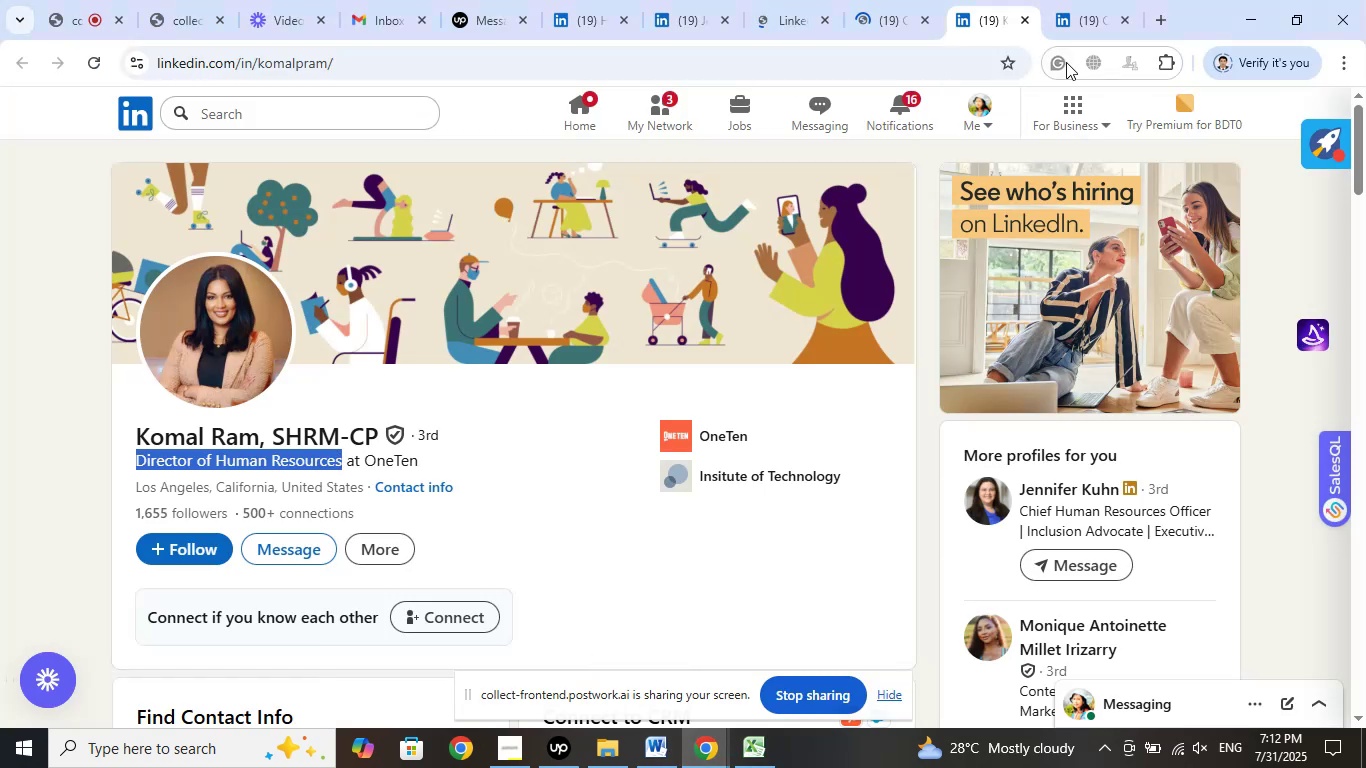 
left_click([1076, 30])
 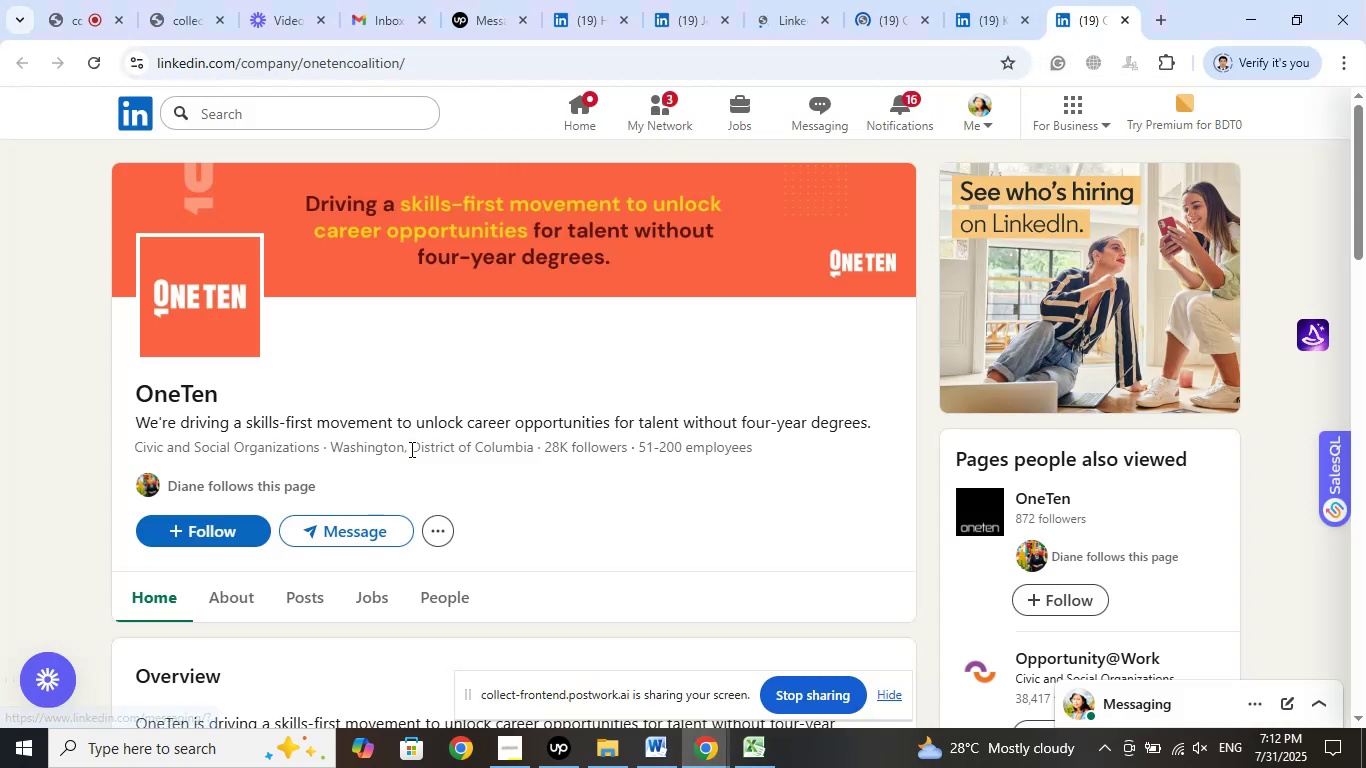 
left_click_drag(start_coordinate=[119, 389], to_coordinate=[254, 391])
 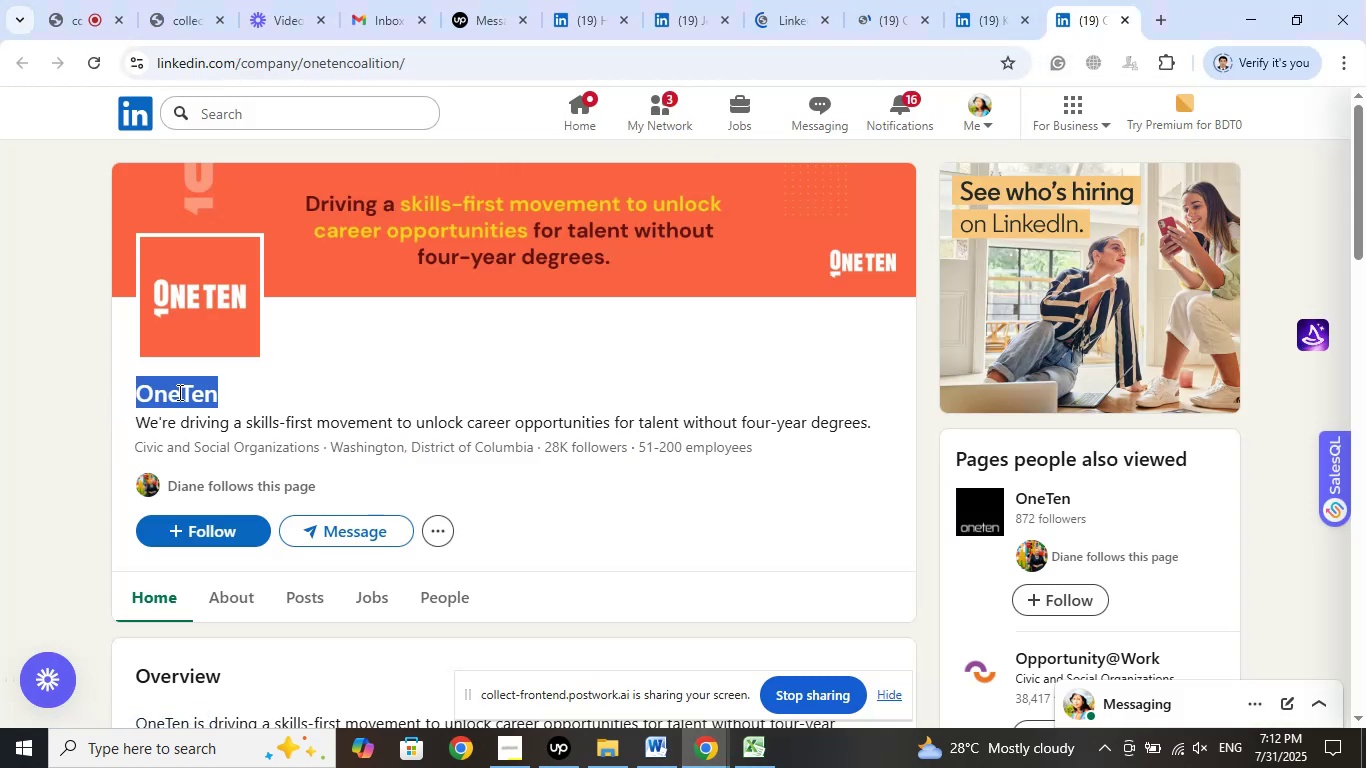 
right_click([178, 392])
 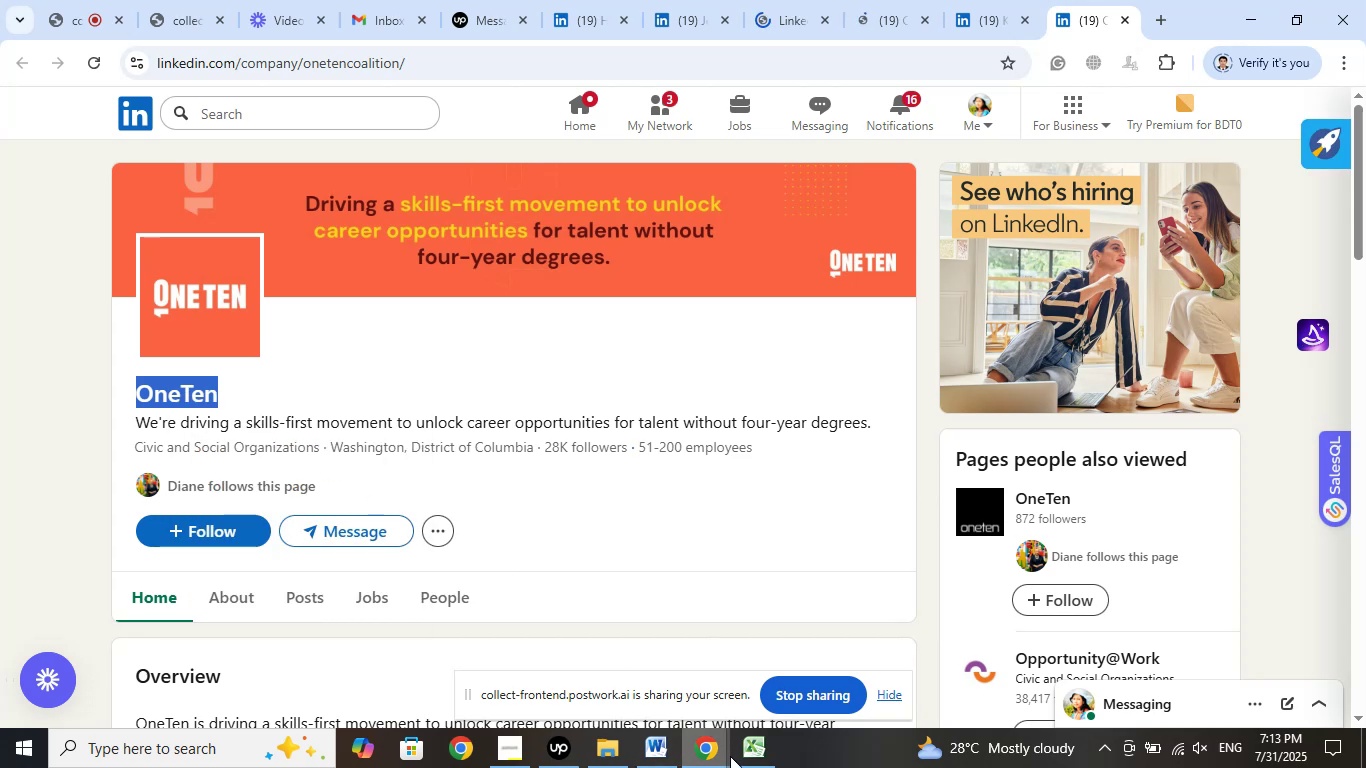 
left_click([750, 748])
 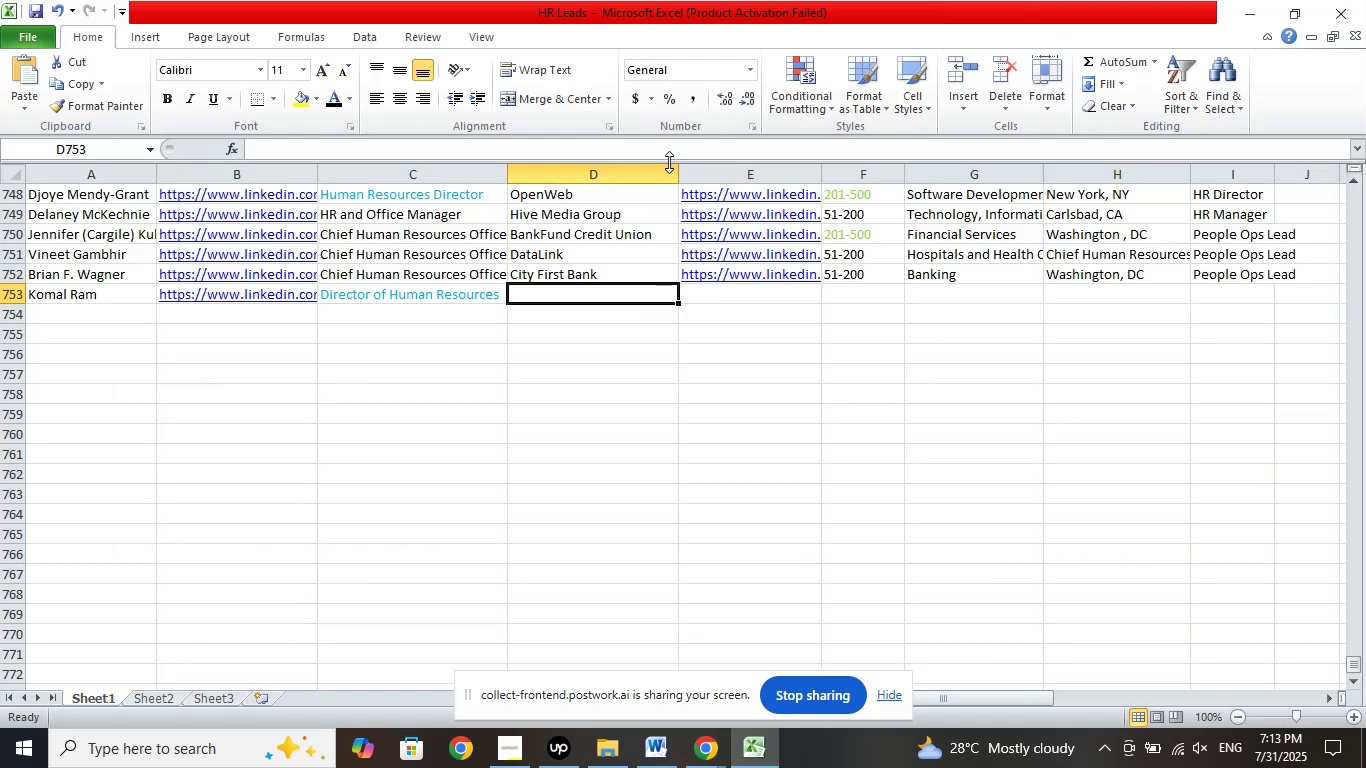 
left_click([685, 152])
 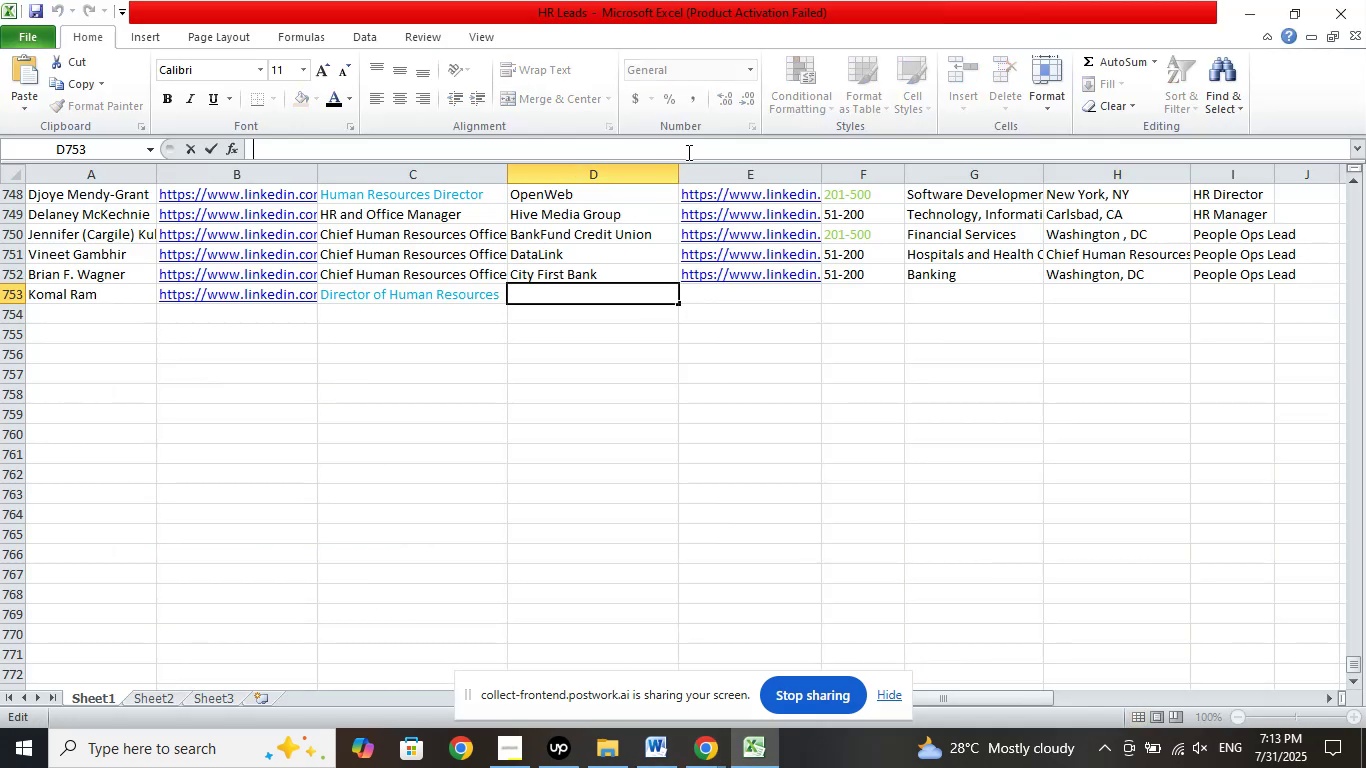 
right_click([687, 152])
 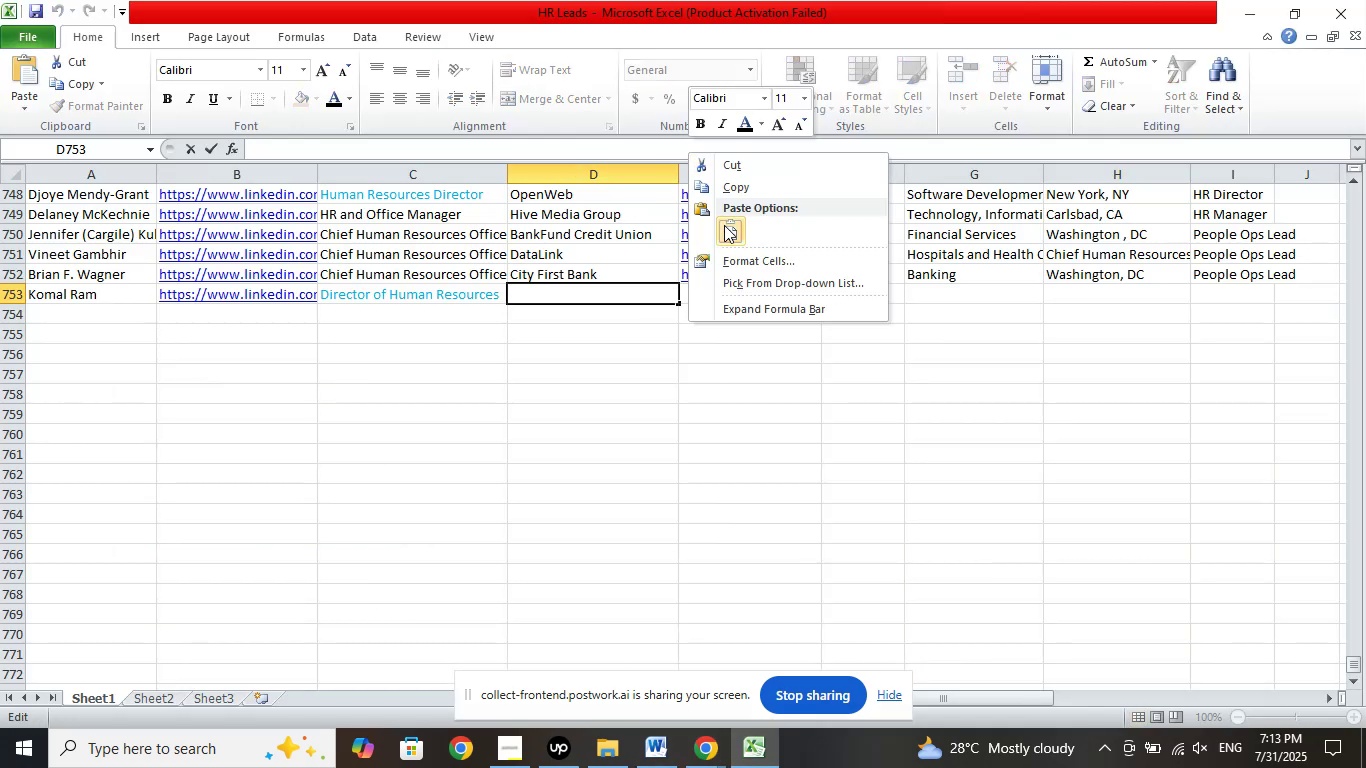 
left_click([725, 226])
 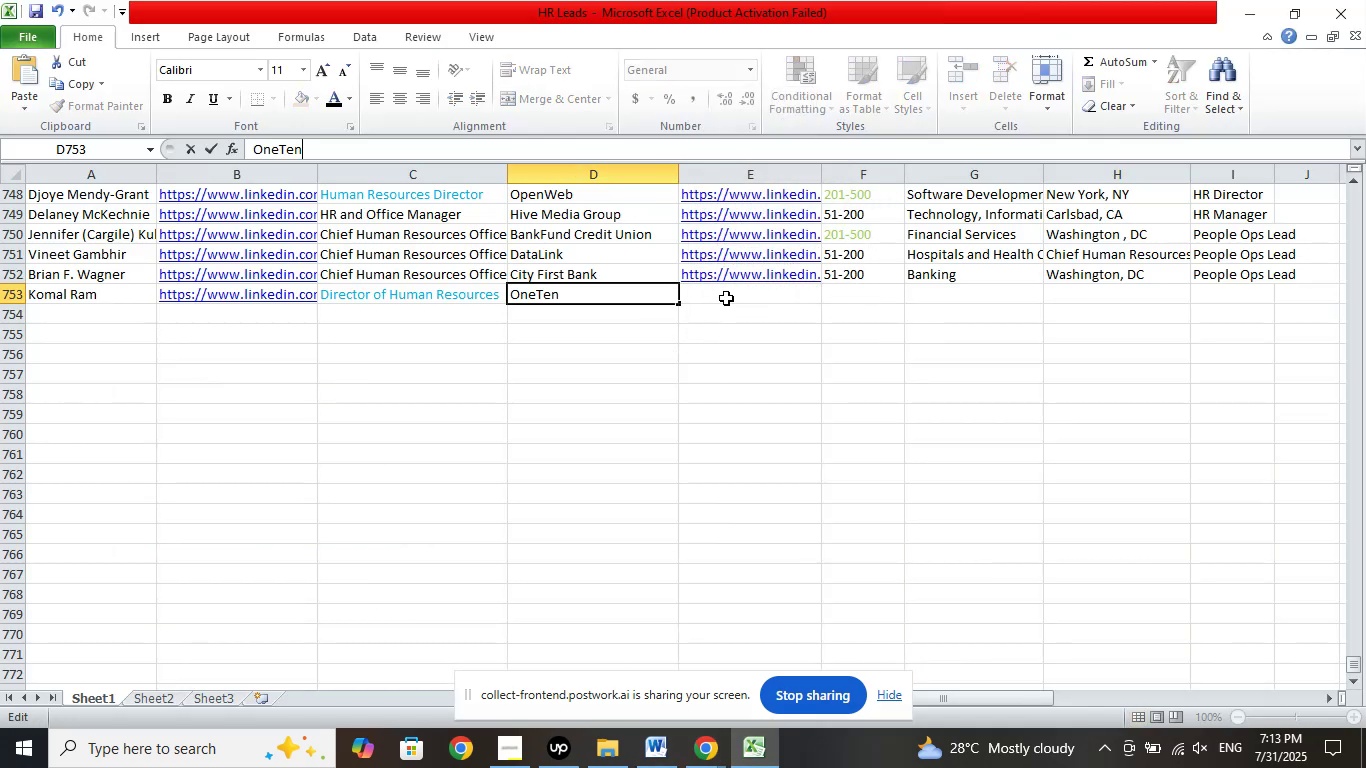 
left_click([726, 298])
 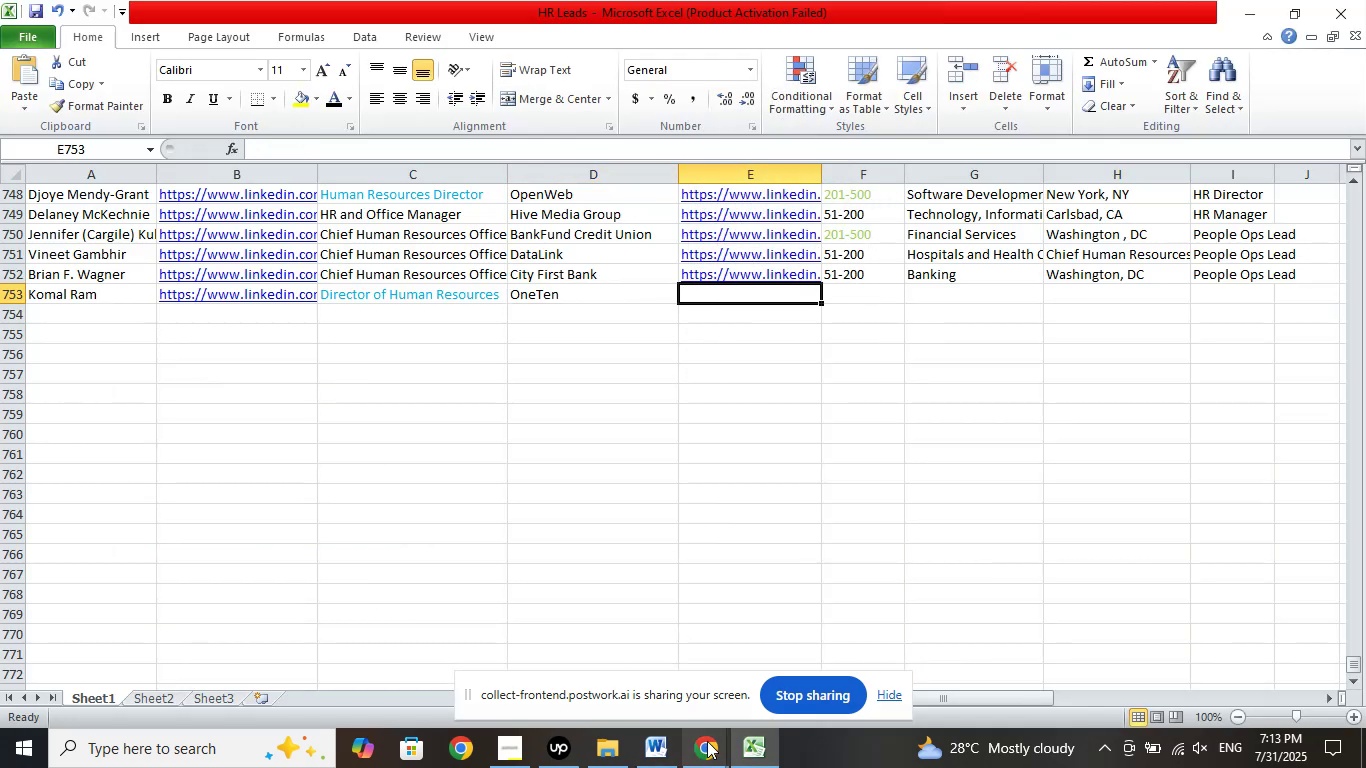 
left_click([709, 747])
 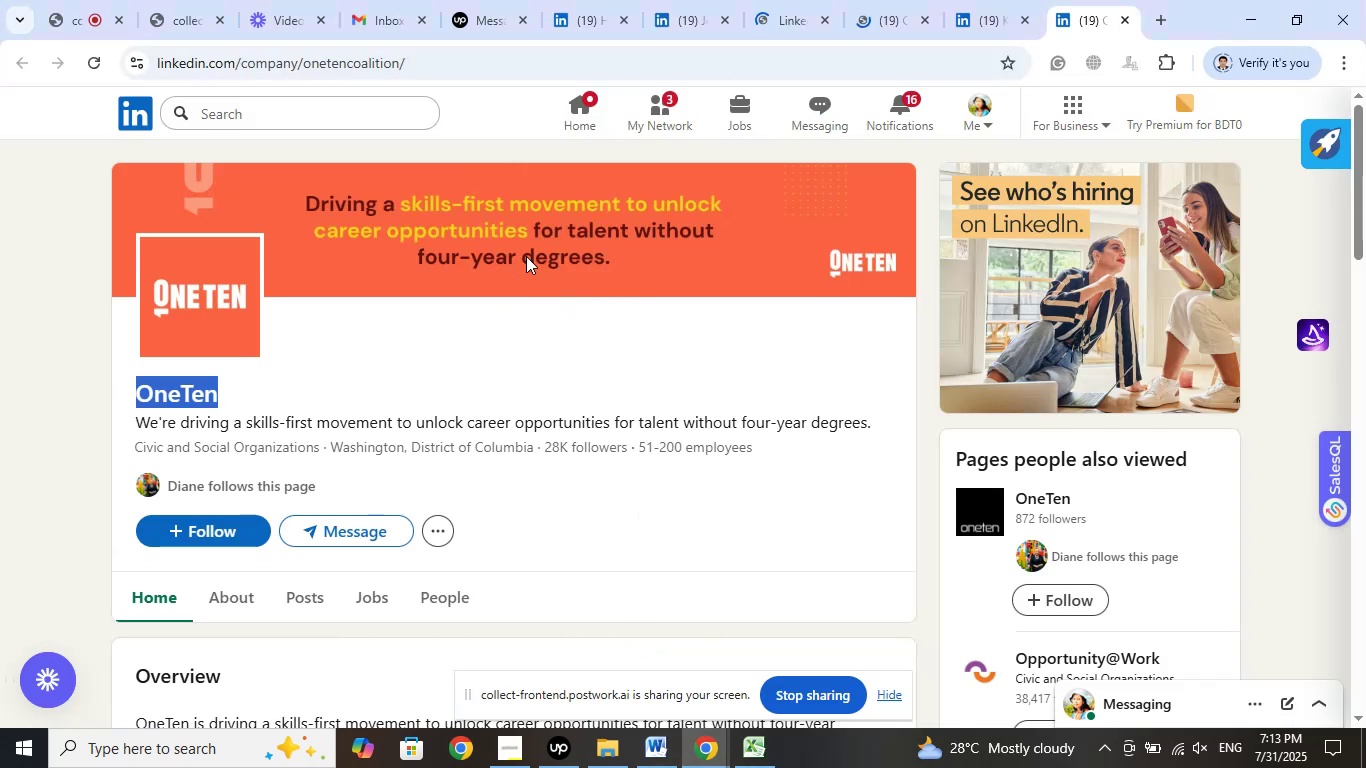 
left_click([420, 57])
 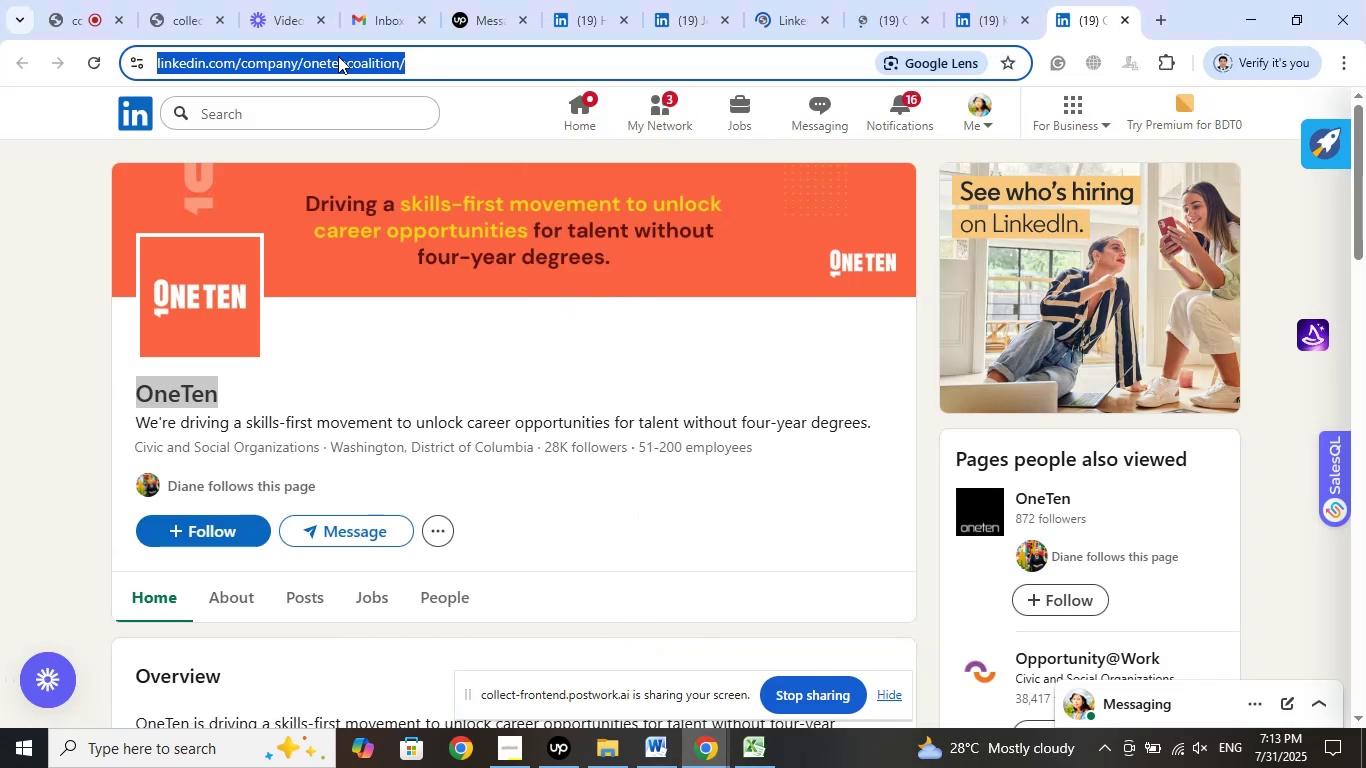 
right_click([338, 56])
 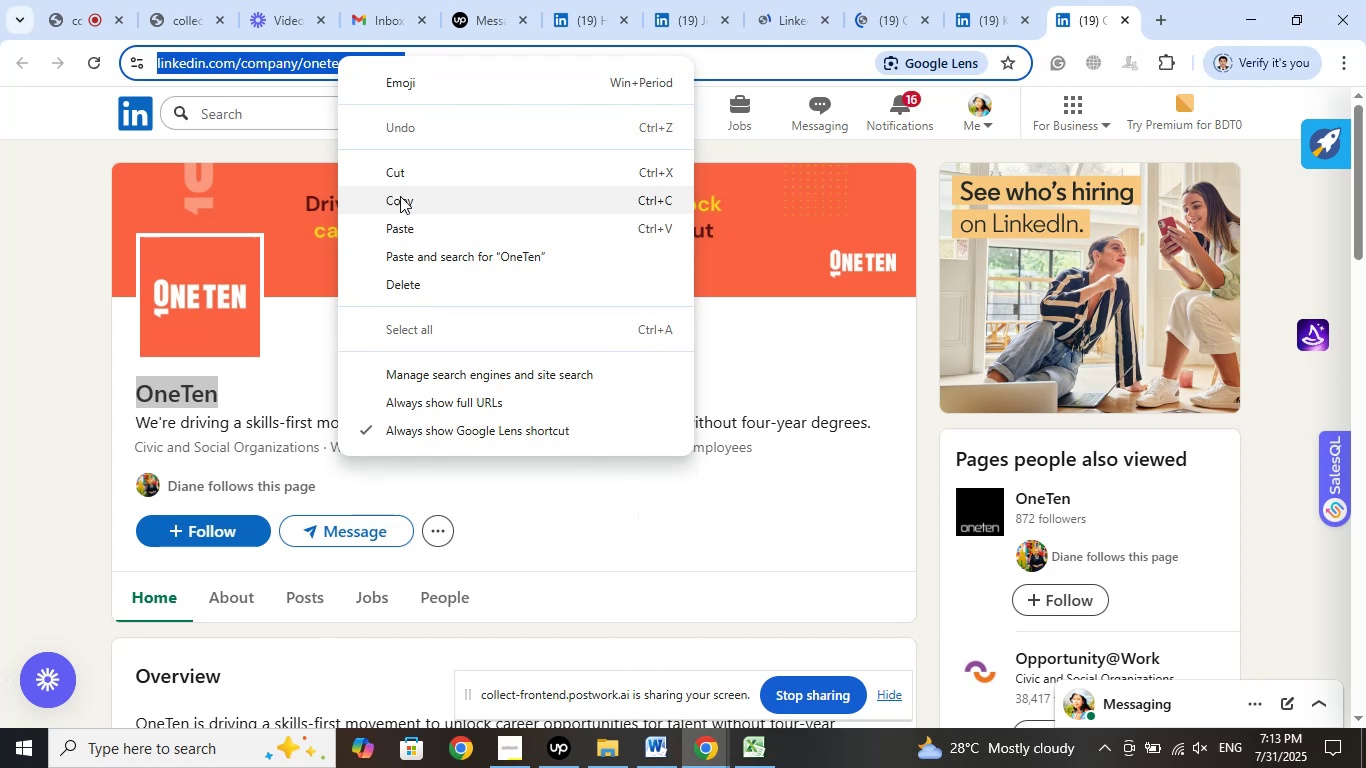 
left_click([400, 196])
 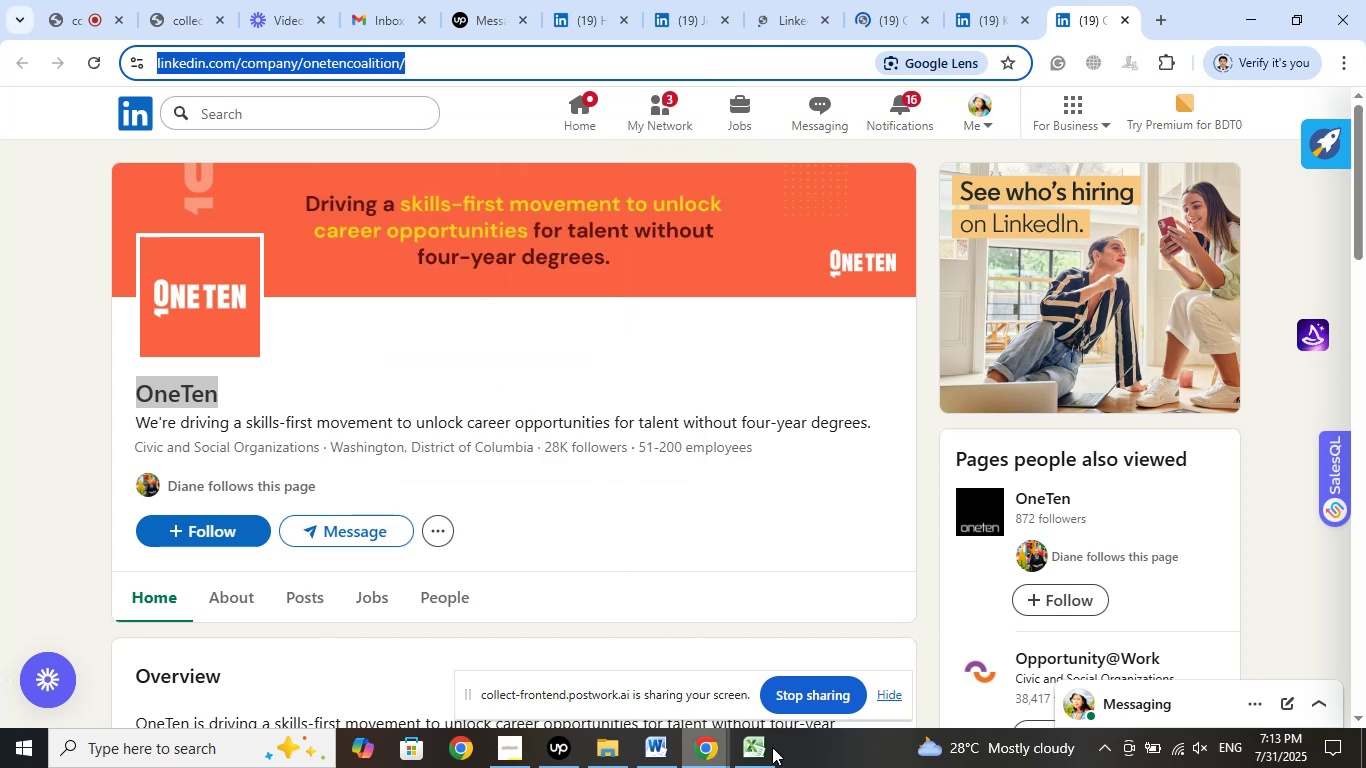 
left_click([774, 750])
 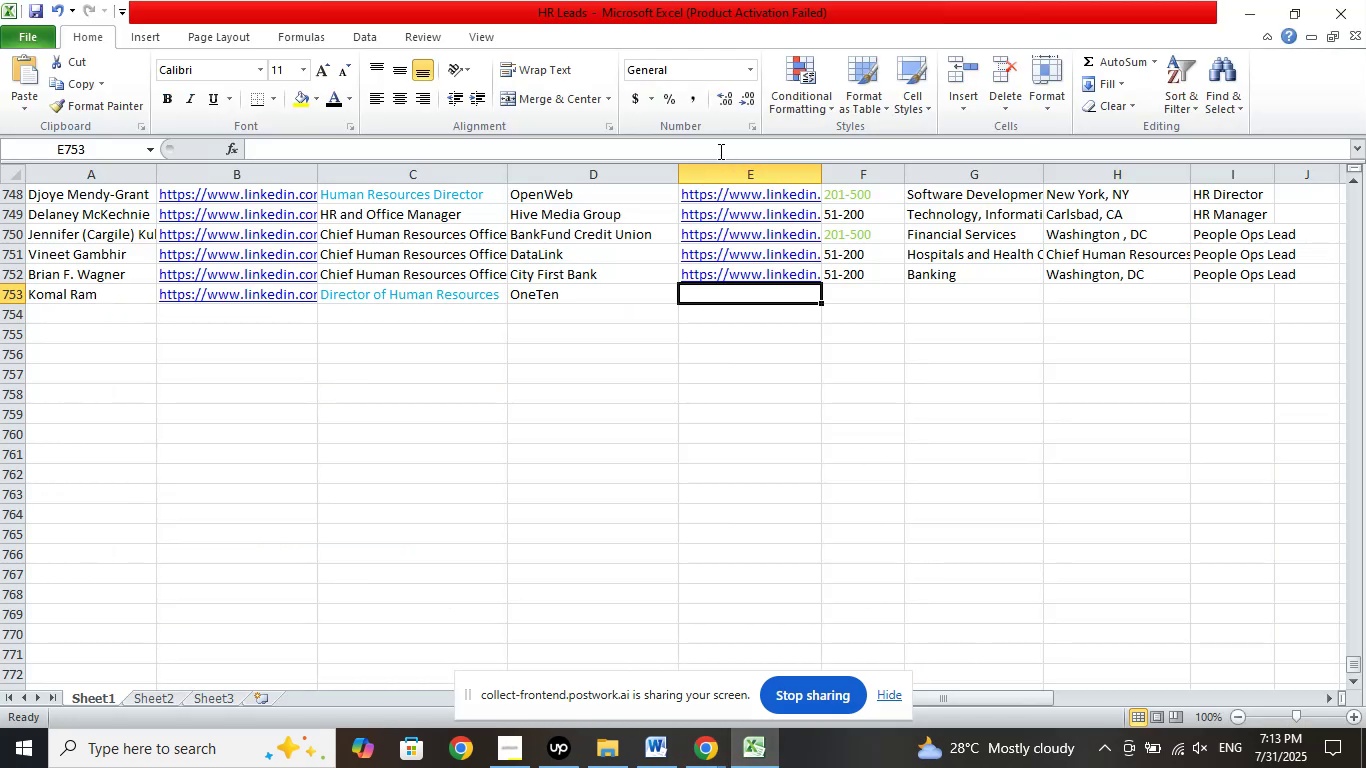 
left_click([718, 150])
 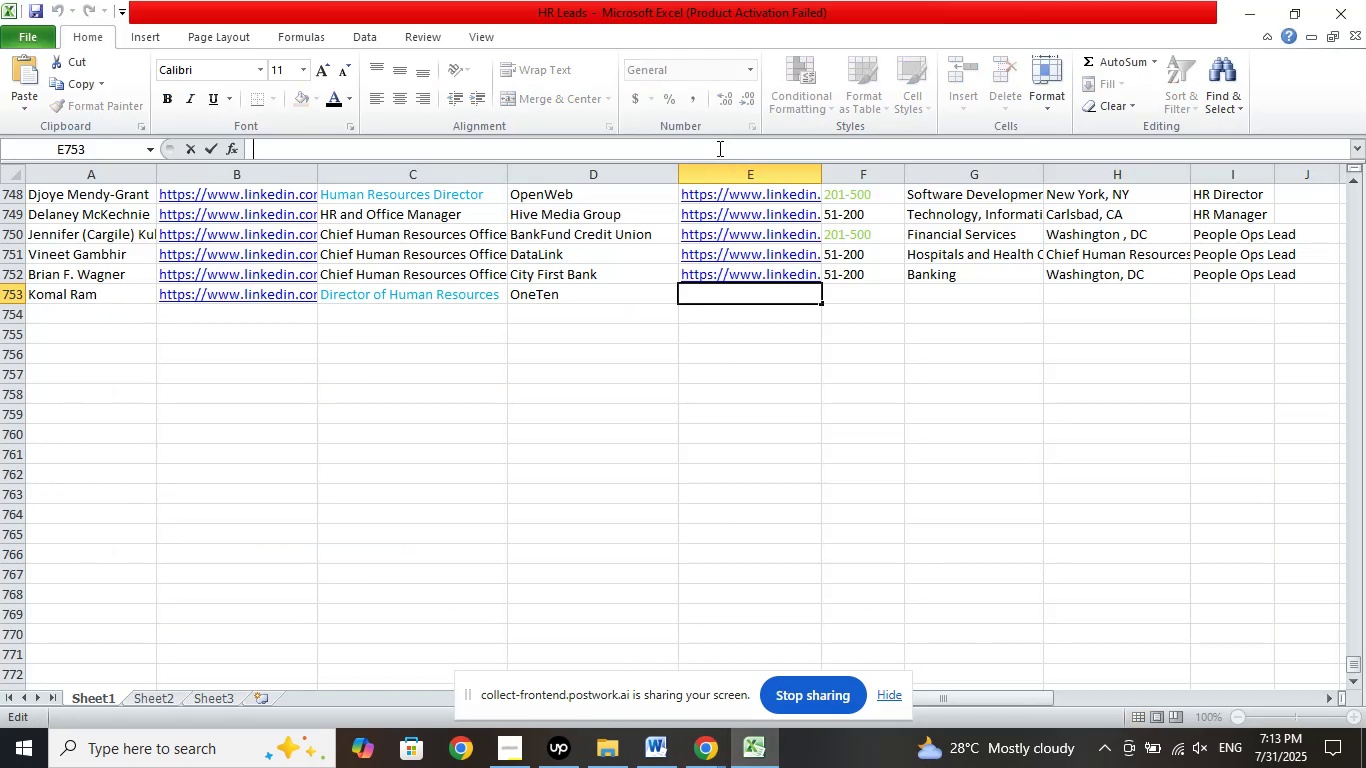 
right_click([718, 148])
 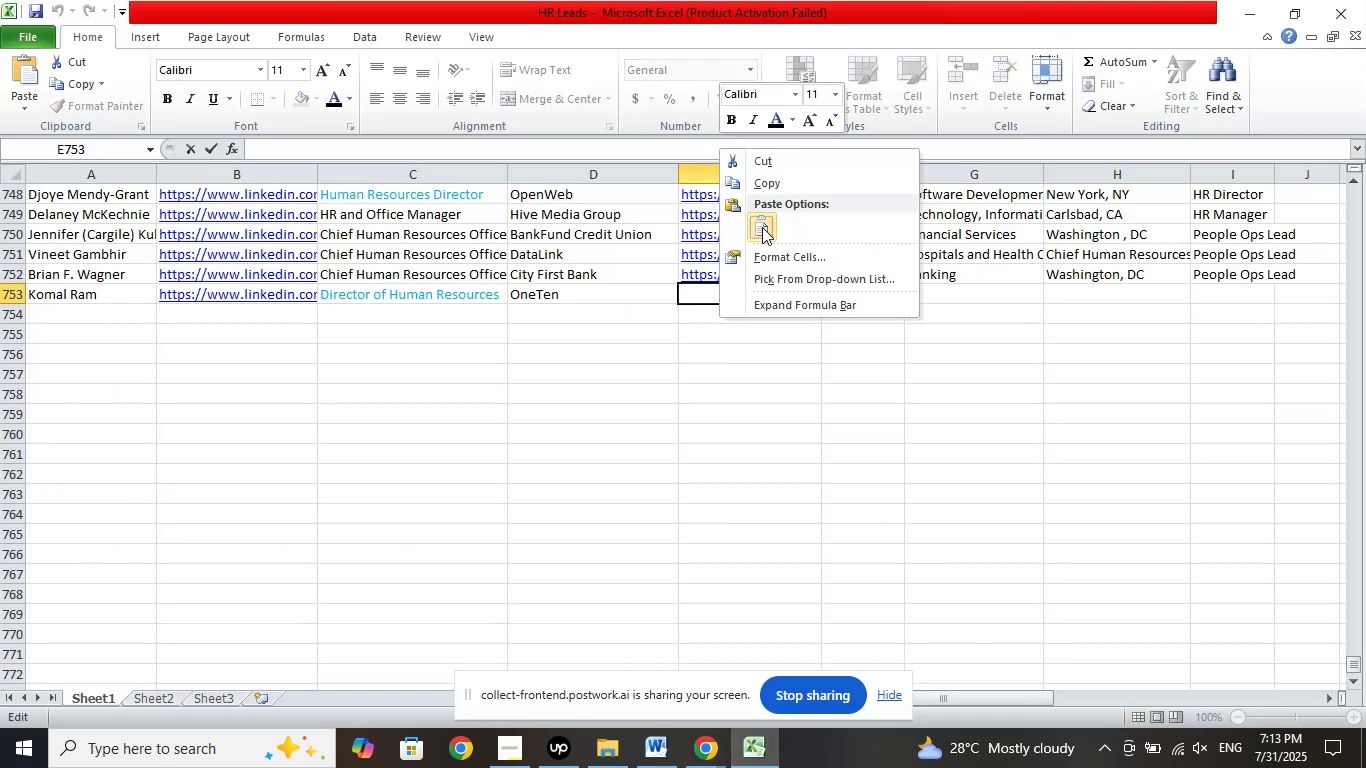 
left_click([763, 227])
 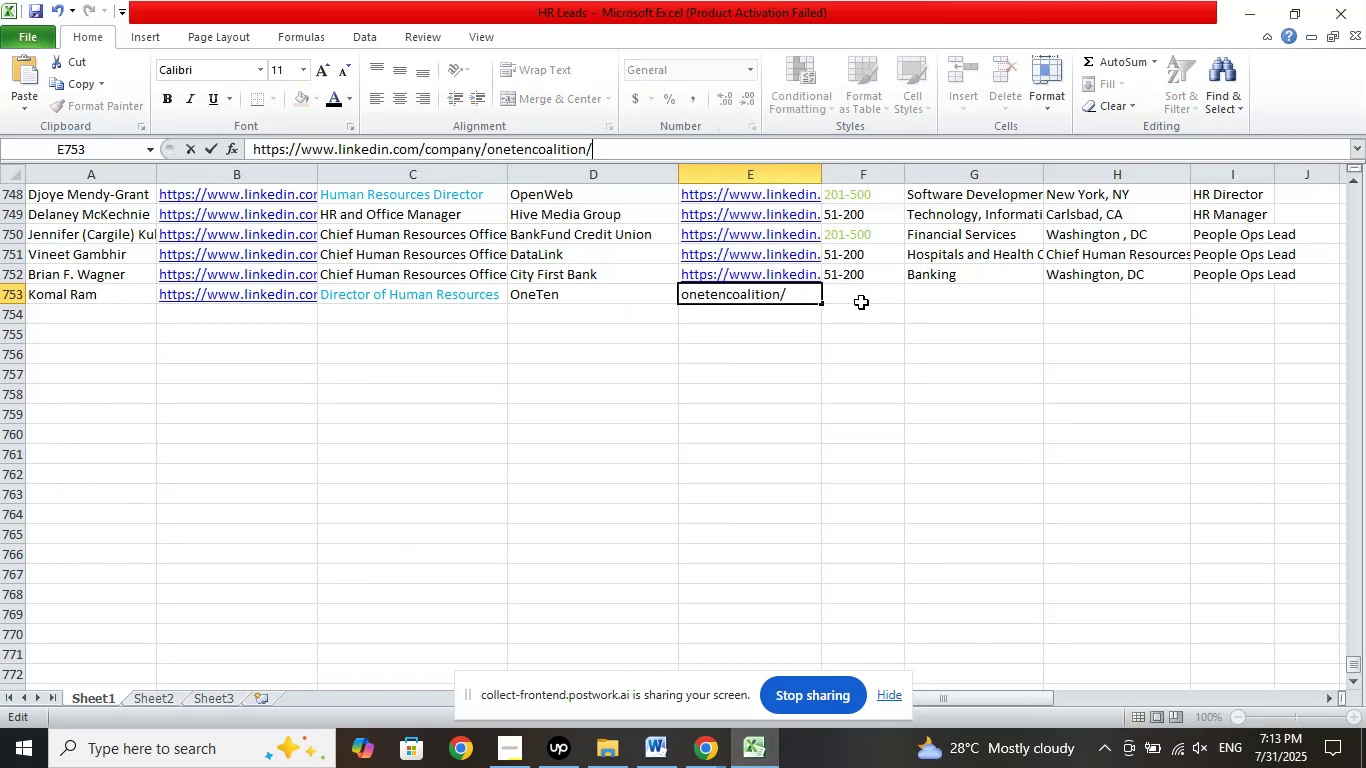 
left_click([865, 292])
 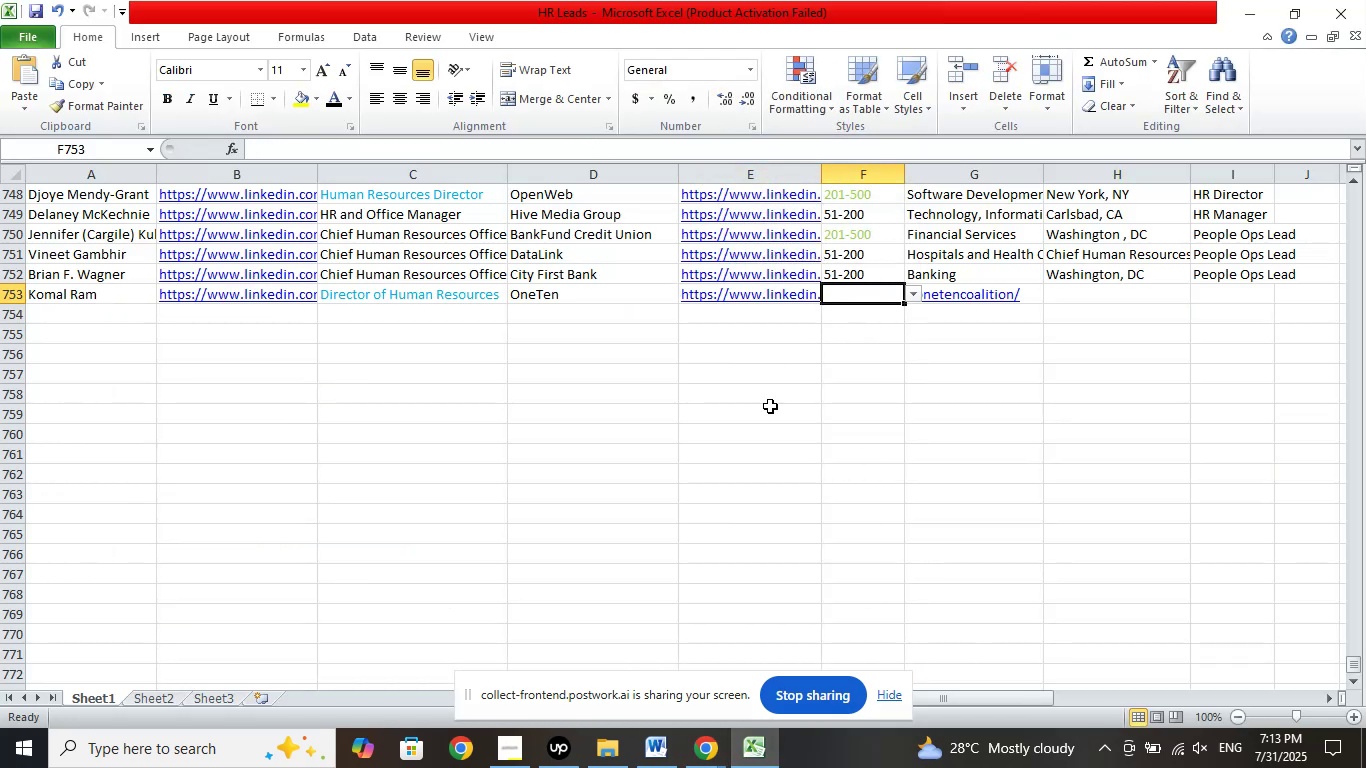 
left_click([706, 744])
 